 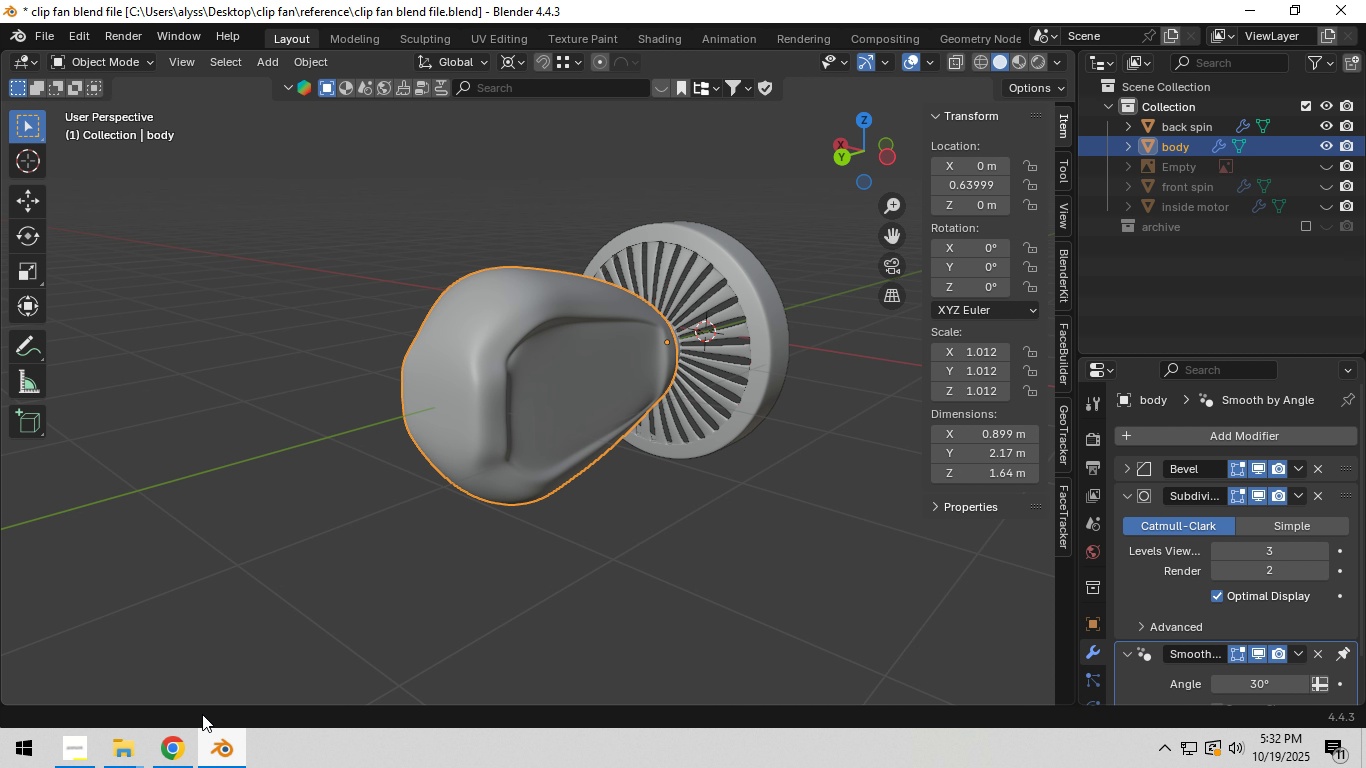 
left_click([616, 454])
 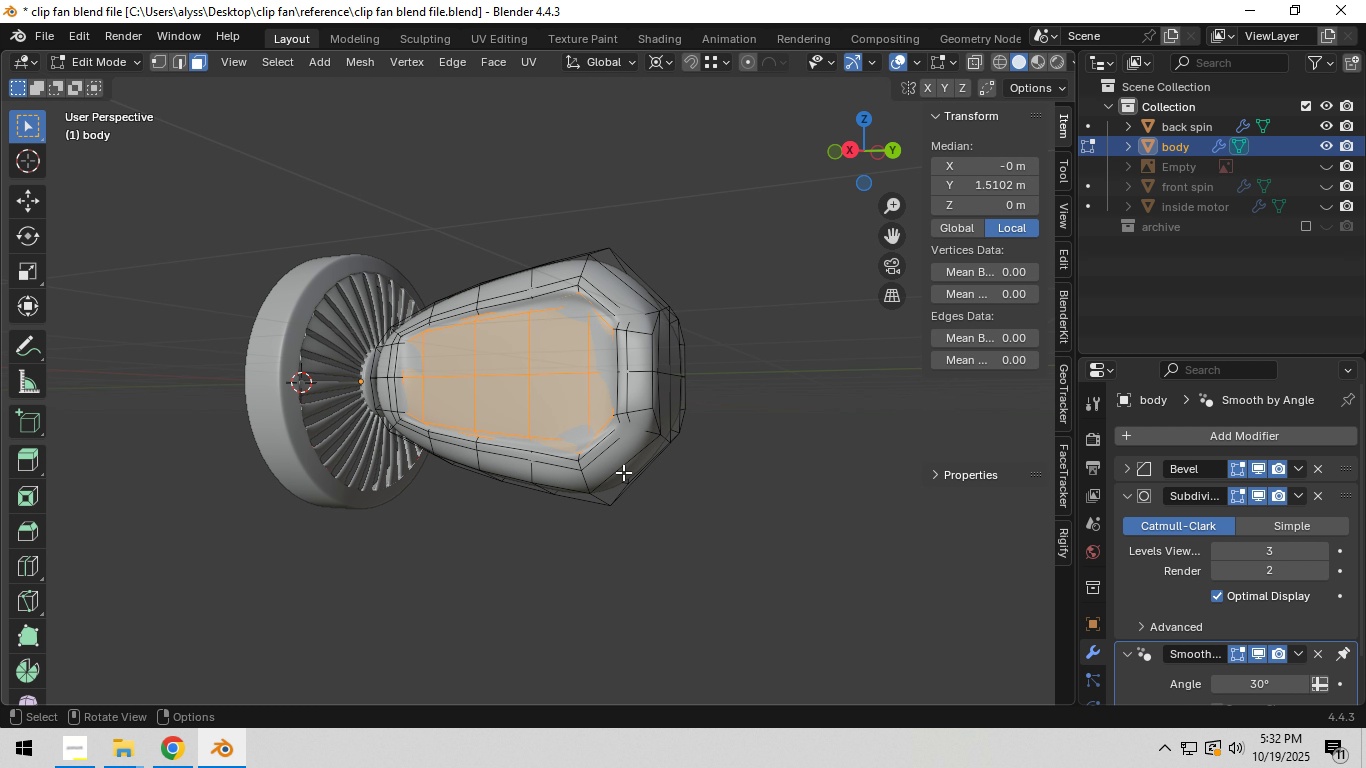 
key(Tab)
 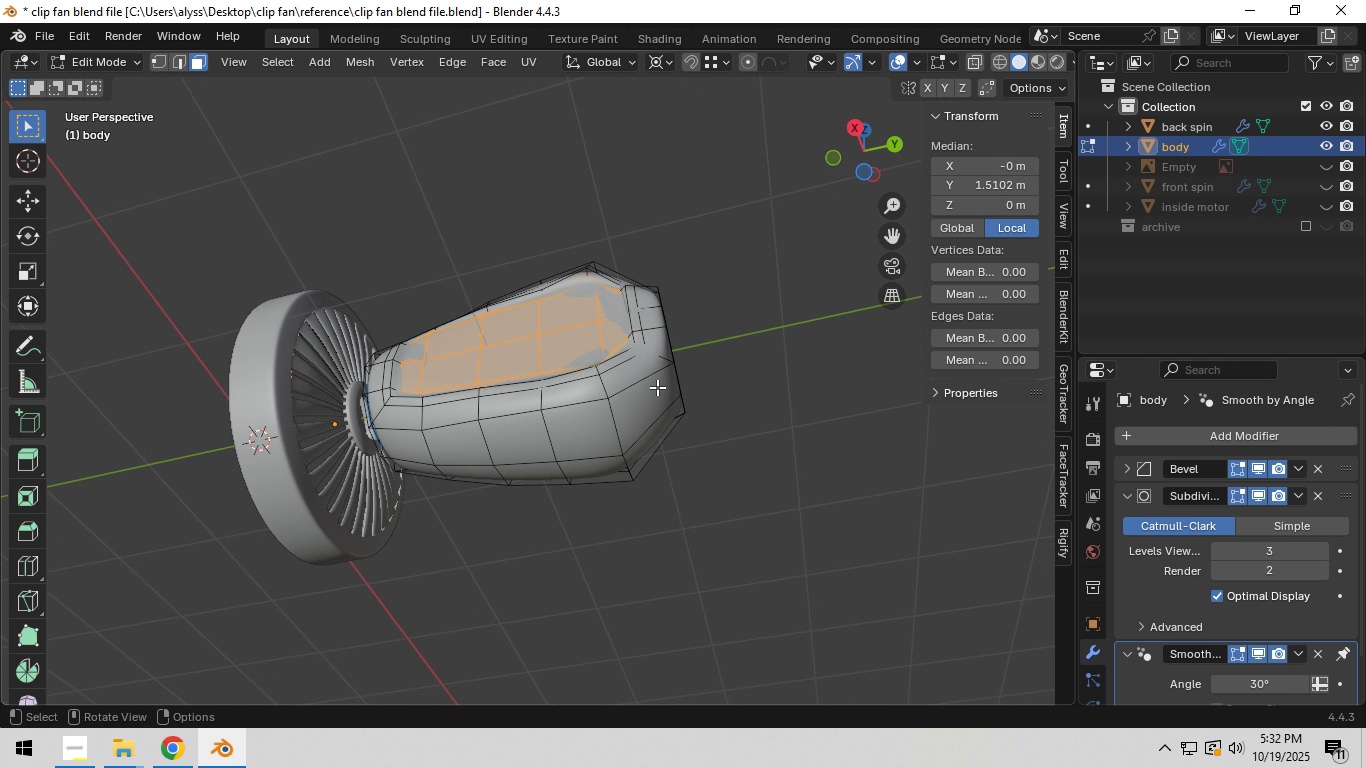 
scroll: coordinate [661, 416], scroll_direction: up, amount: 1.0
 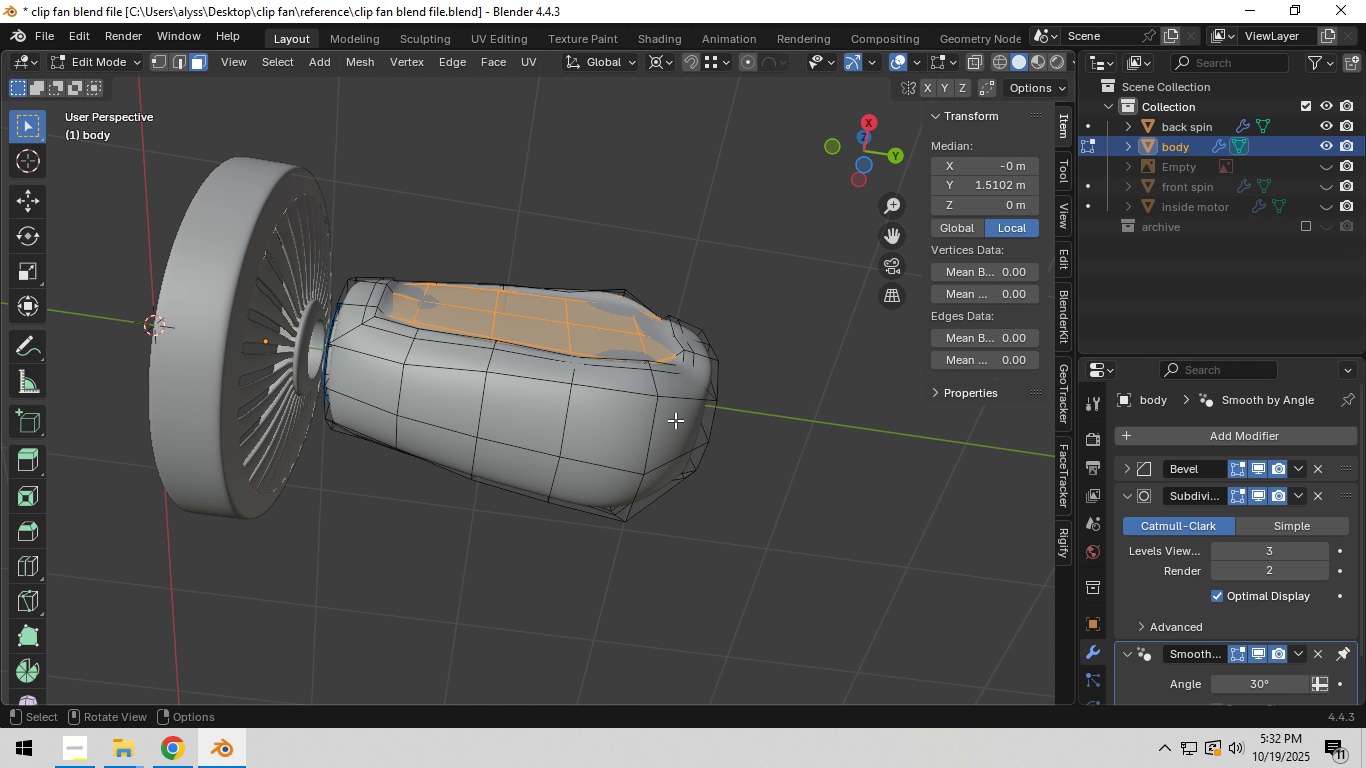 
wait(17.58)
 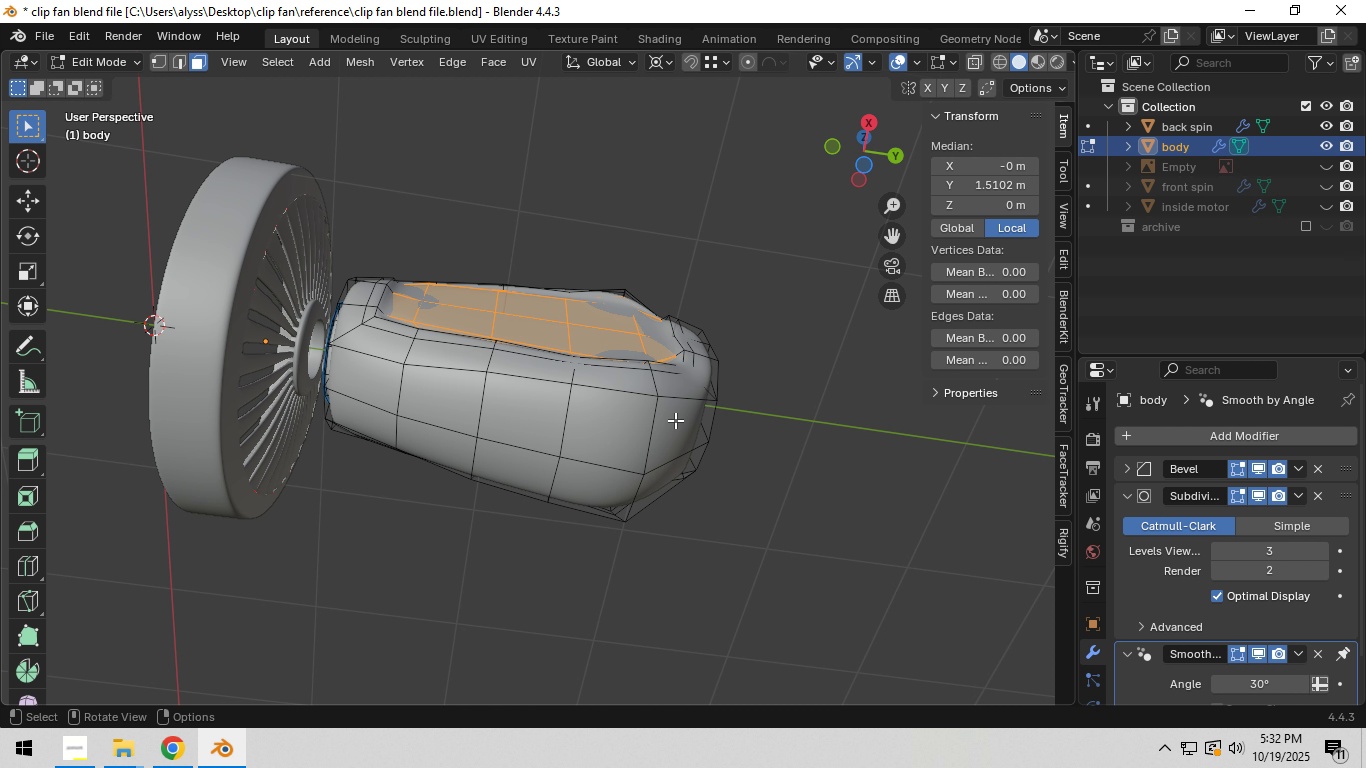 
key(3)
 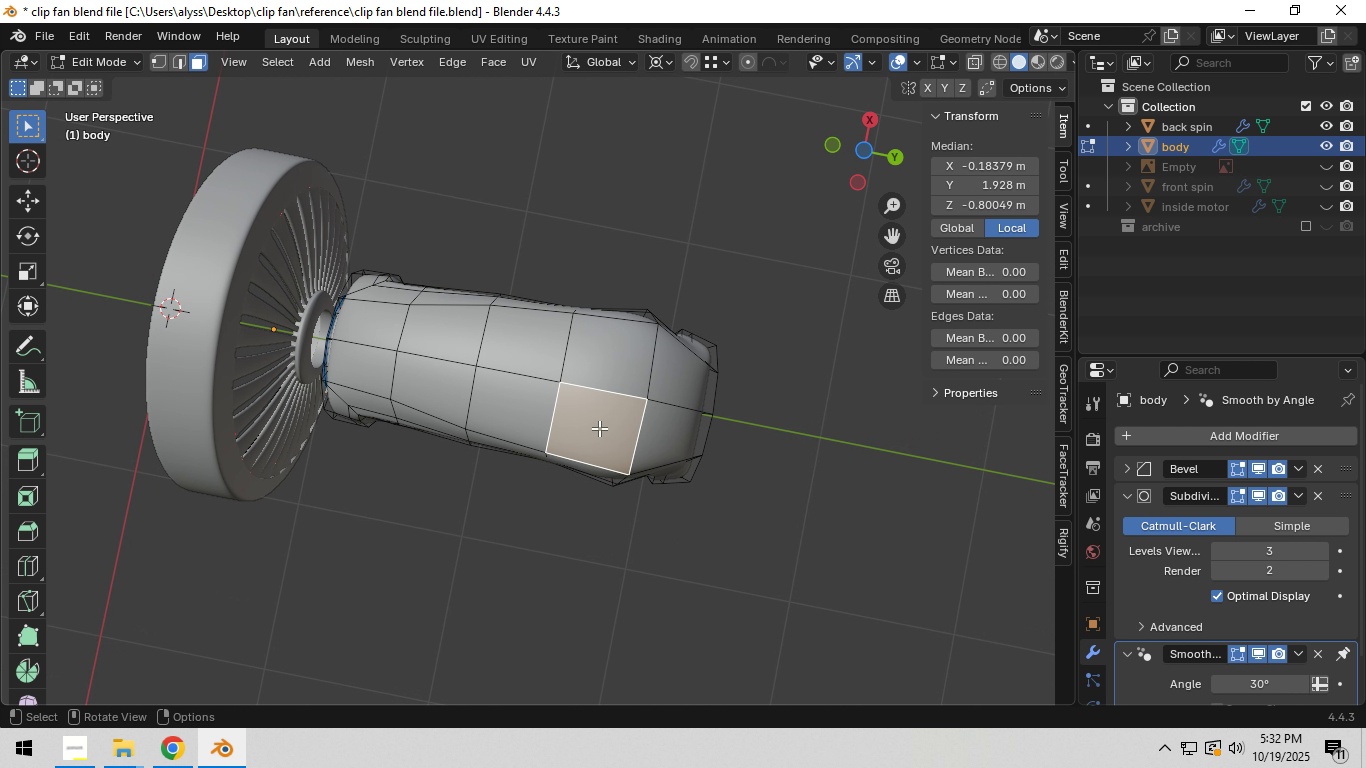 
left_click([599, 428])
 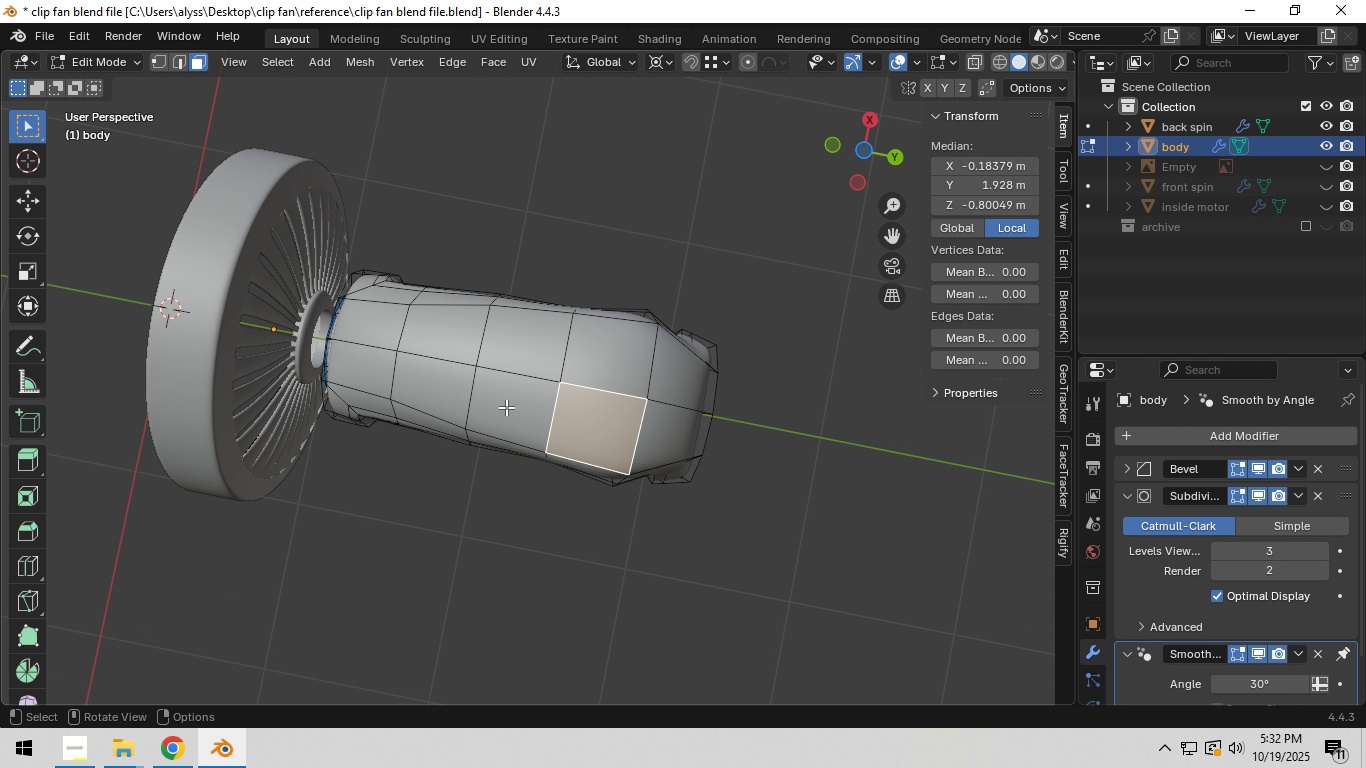 
hold_key(key=ShiftLeft, duration=1.42)
left_click_drag(start_coordinate=[506, 406], to_coordinate=[506, 398])
 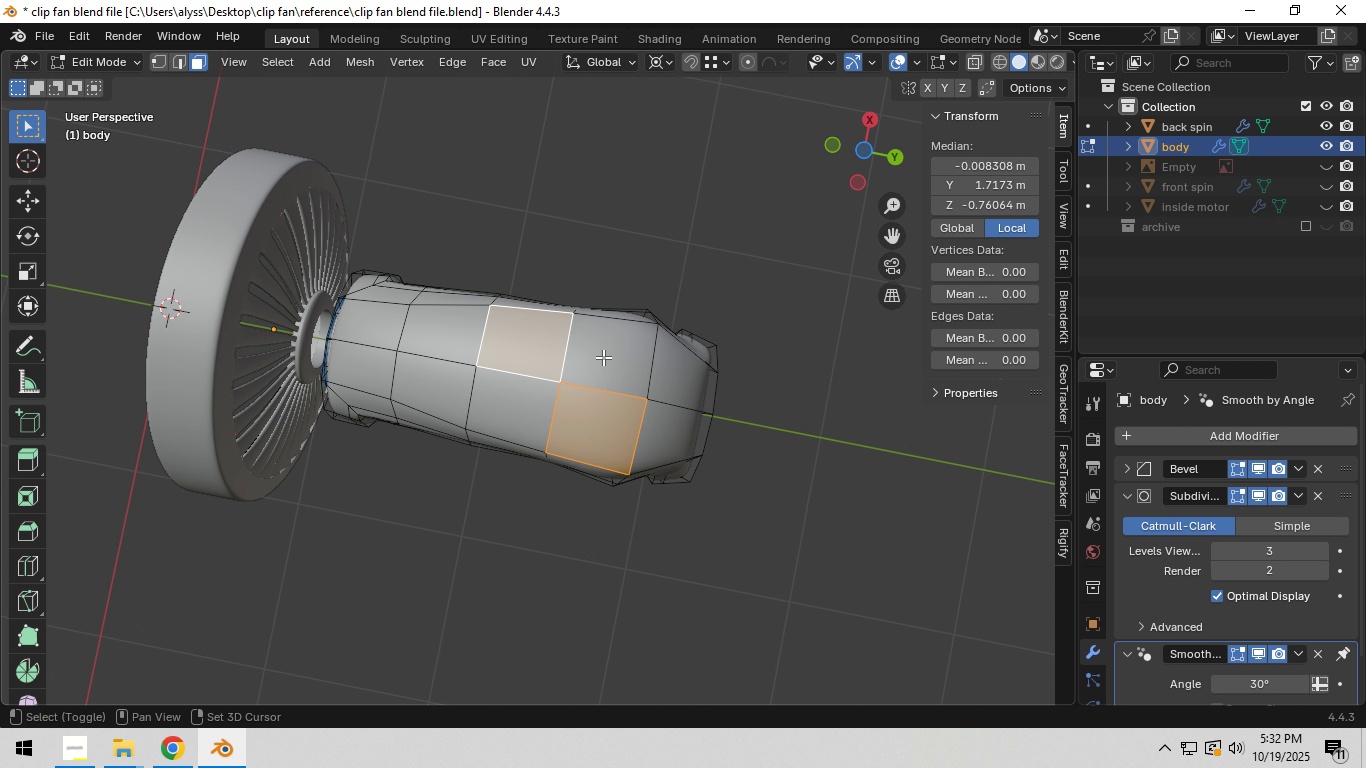 
triple_click([603, 357])
 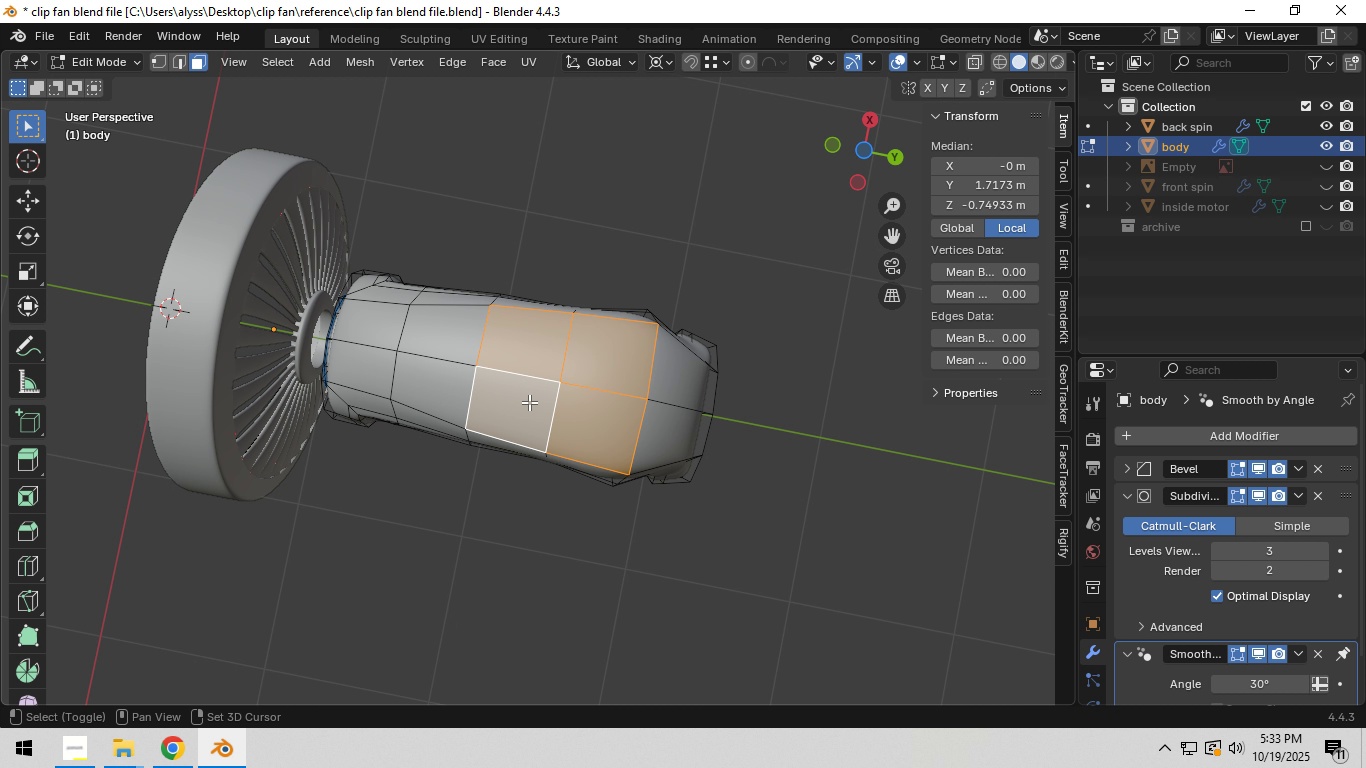 
triple_click([525, 402])
 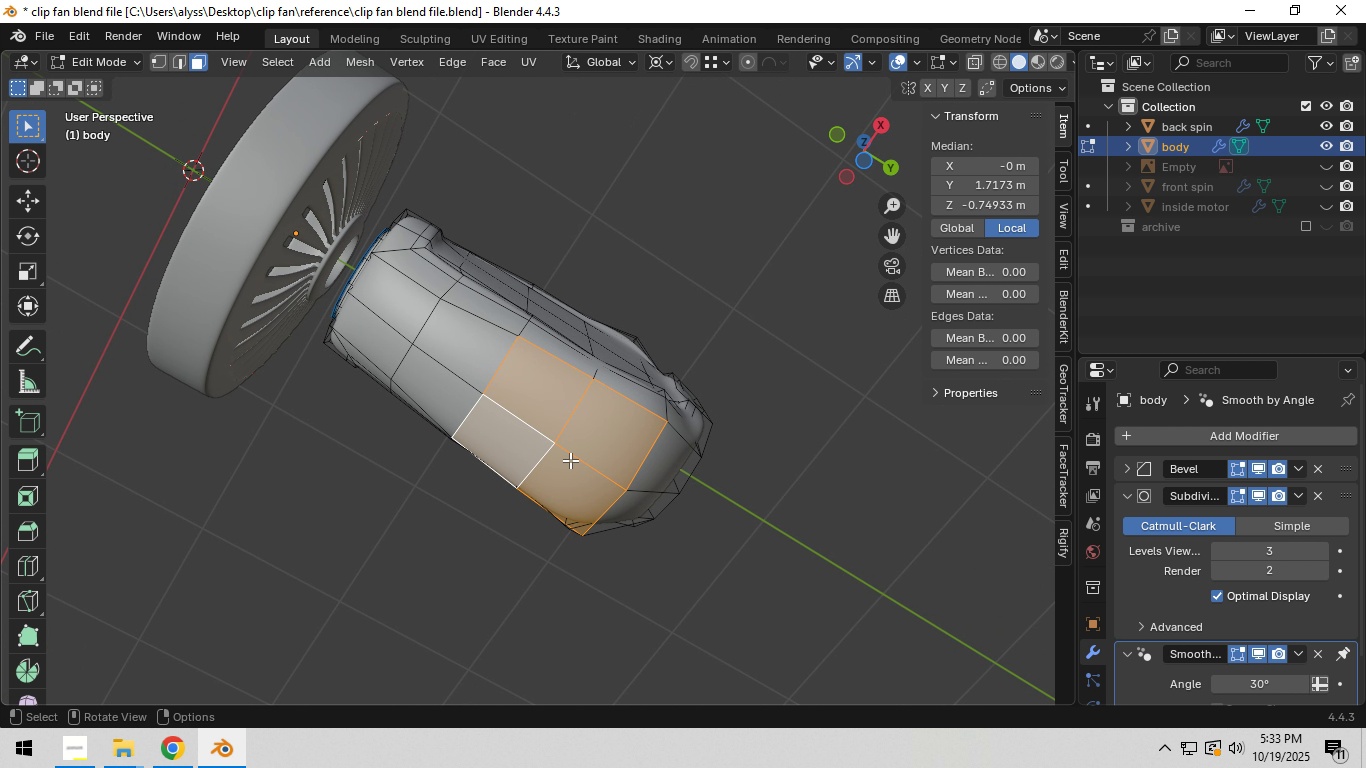 
key(I)
 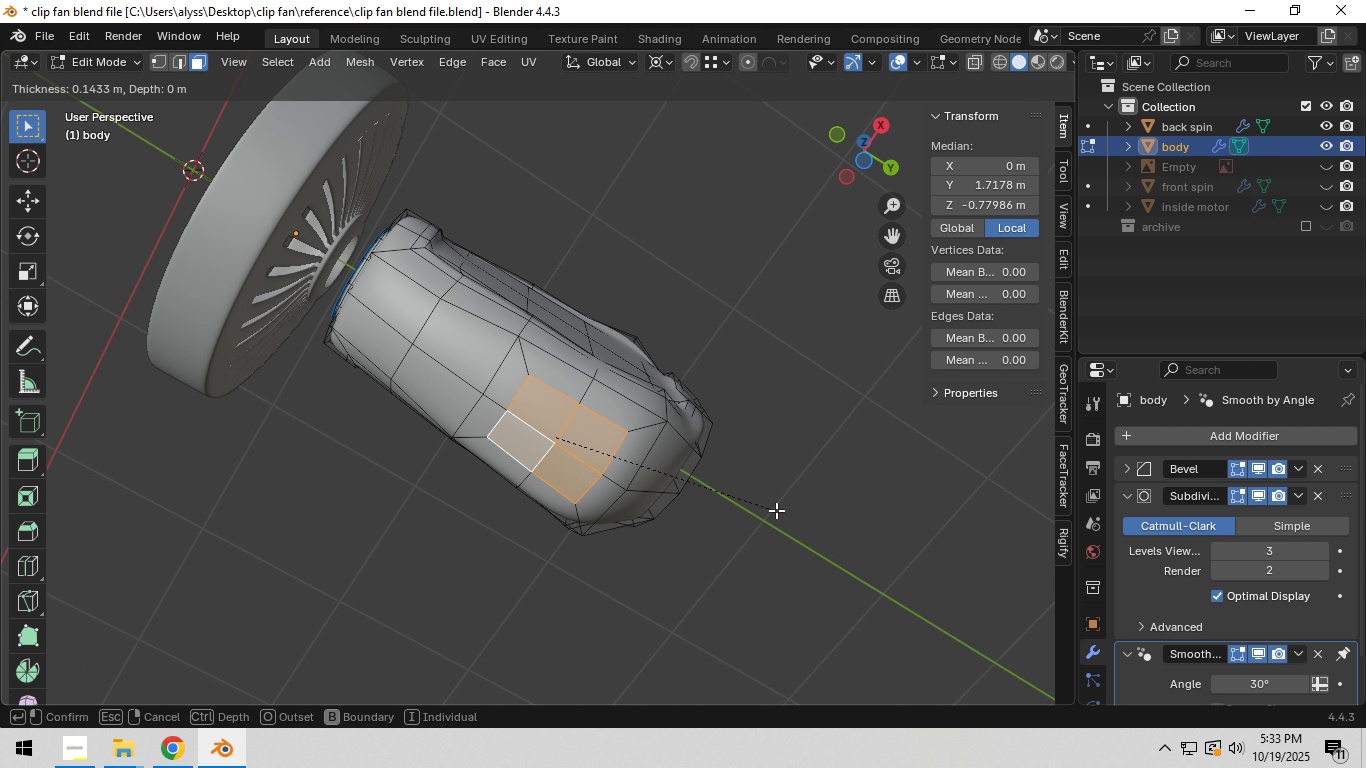 
wait(5.97)
 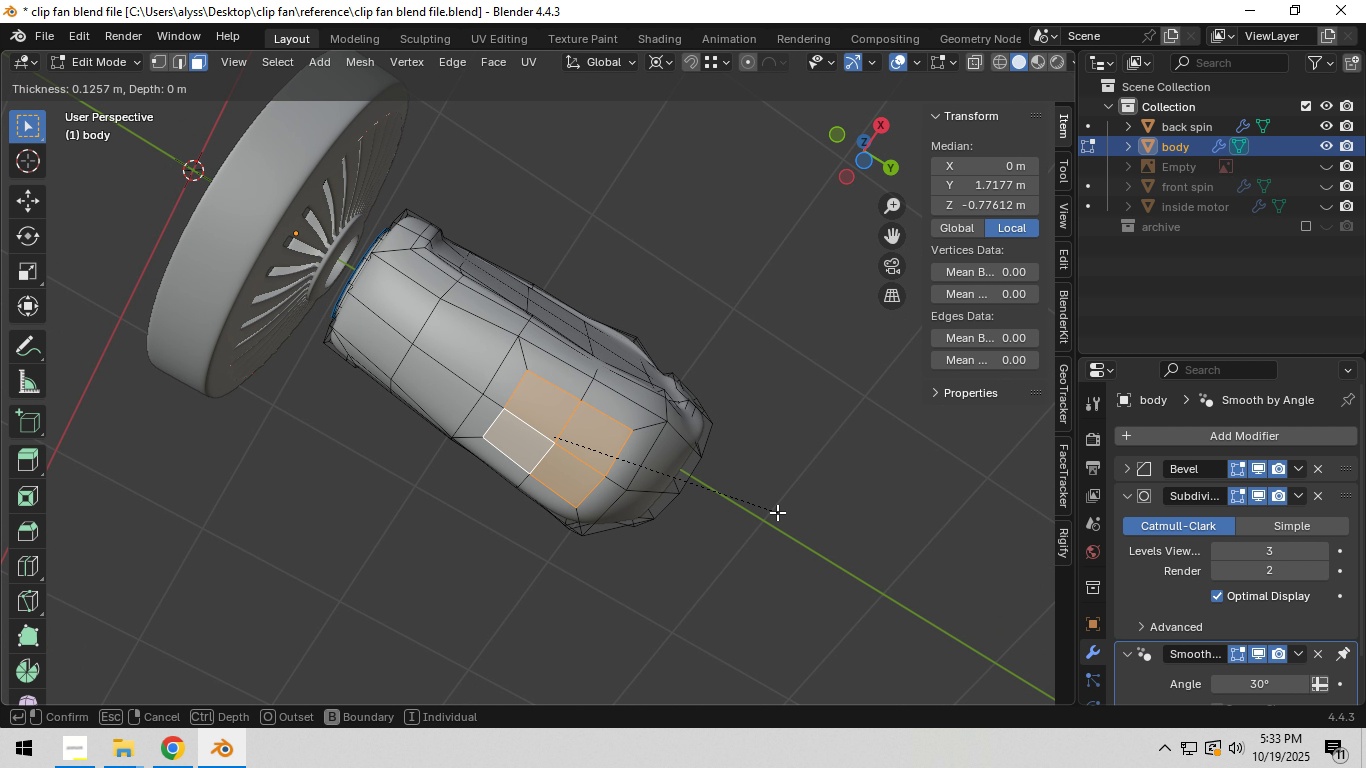 
left_click([783, 514])
 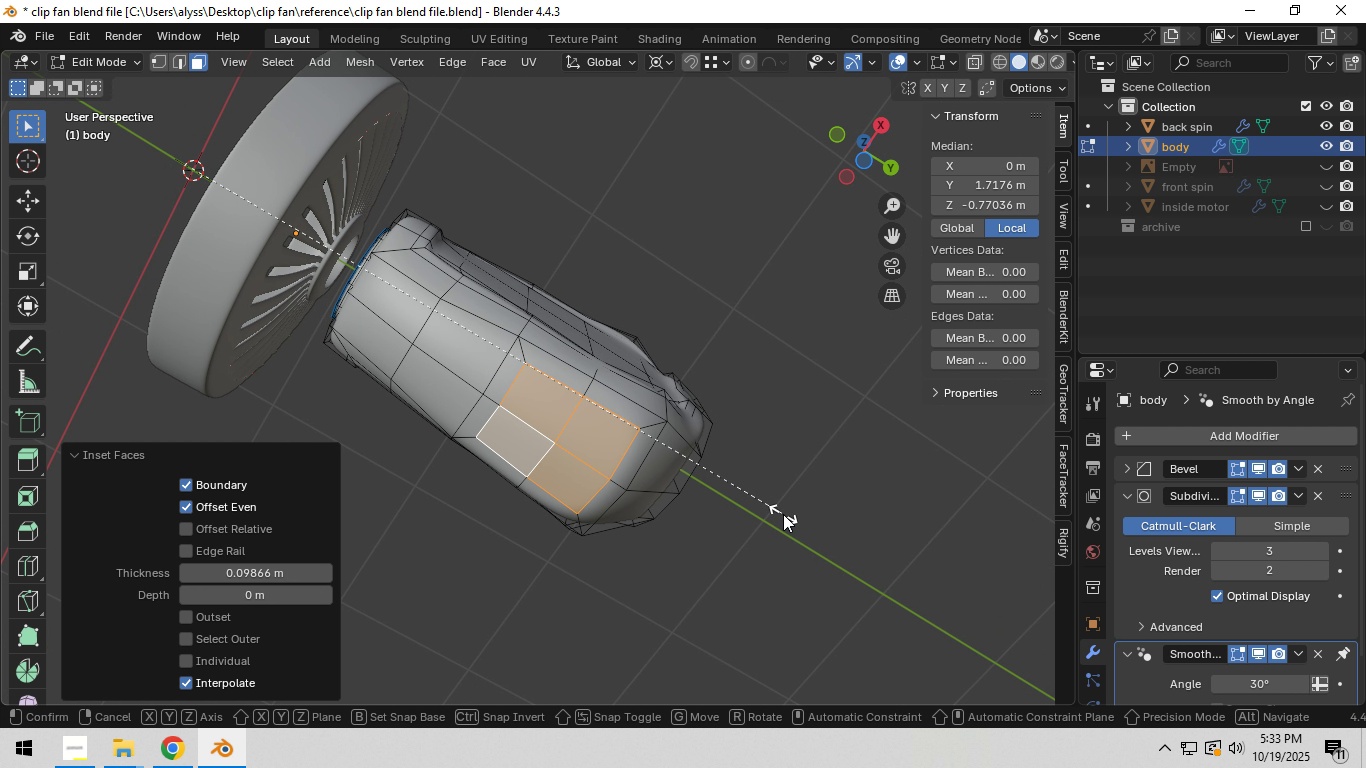 
type(sx)
 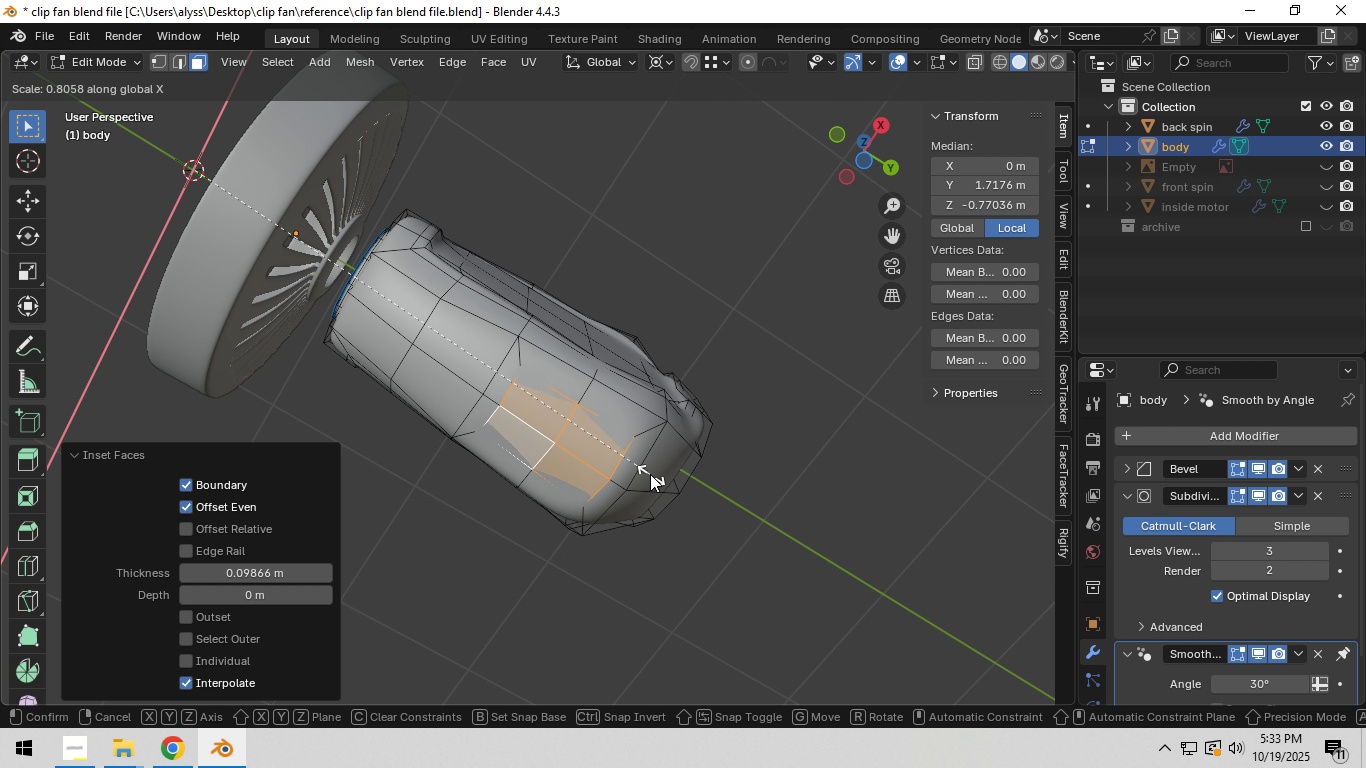 
left_click([646, 473])
 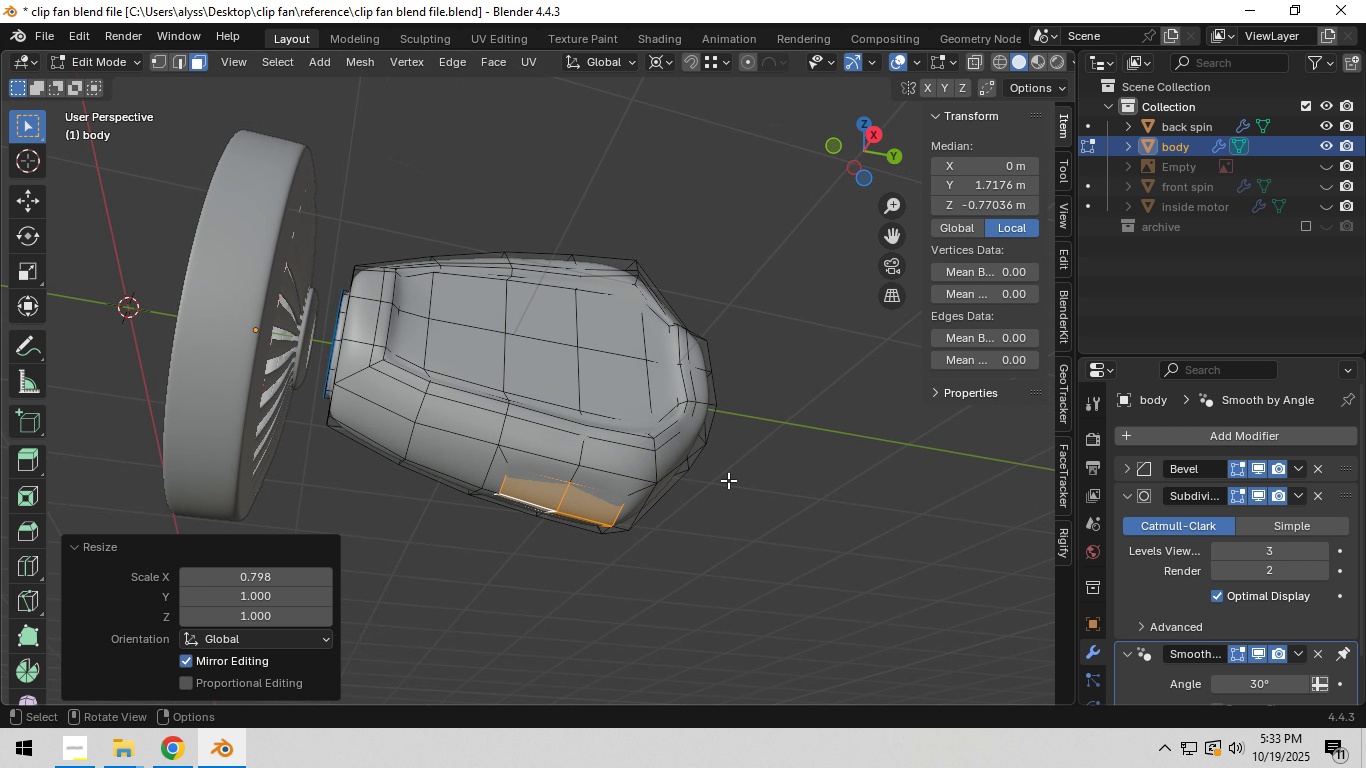 
type(ezz)
 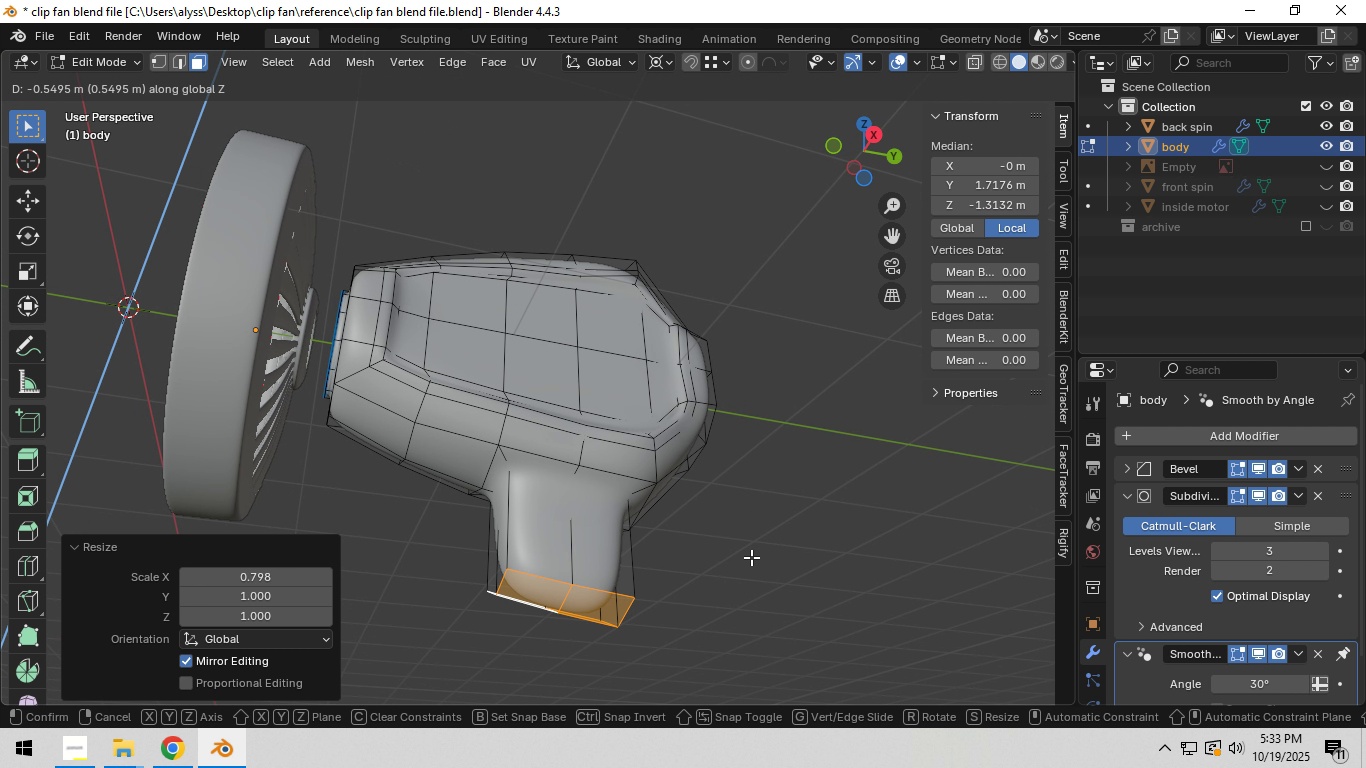 
left_click([751, 557])
 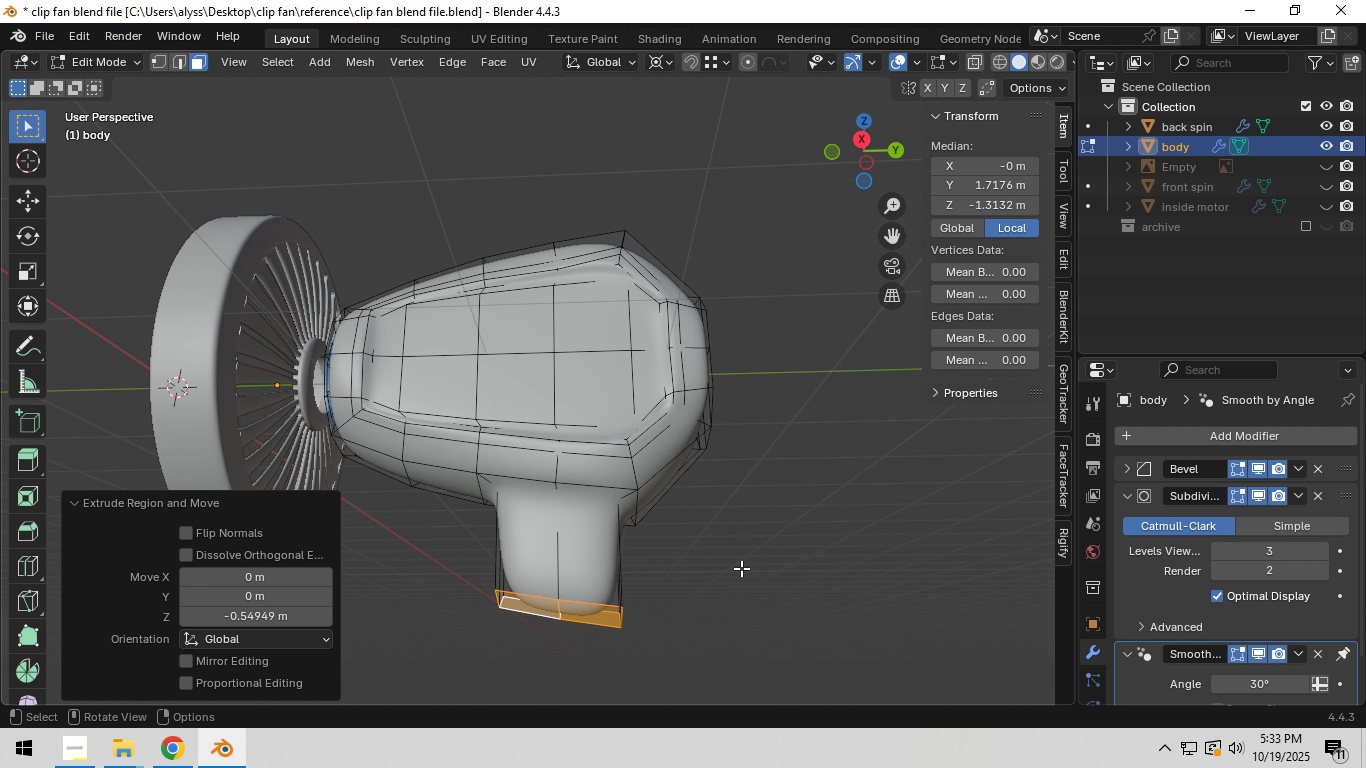 
type(sz0)
 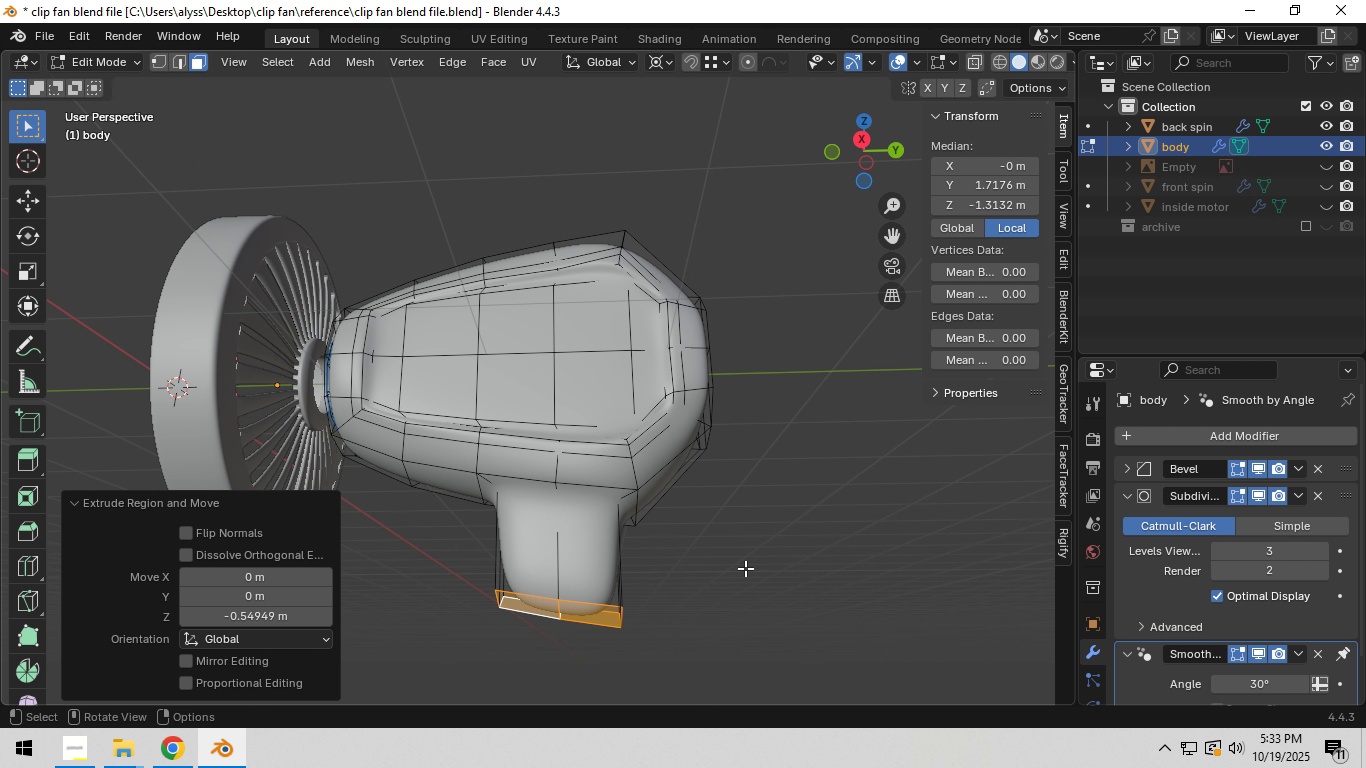 
right_click([745, 568])
 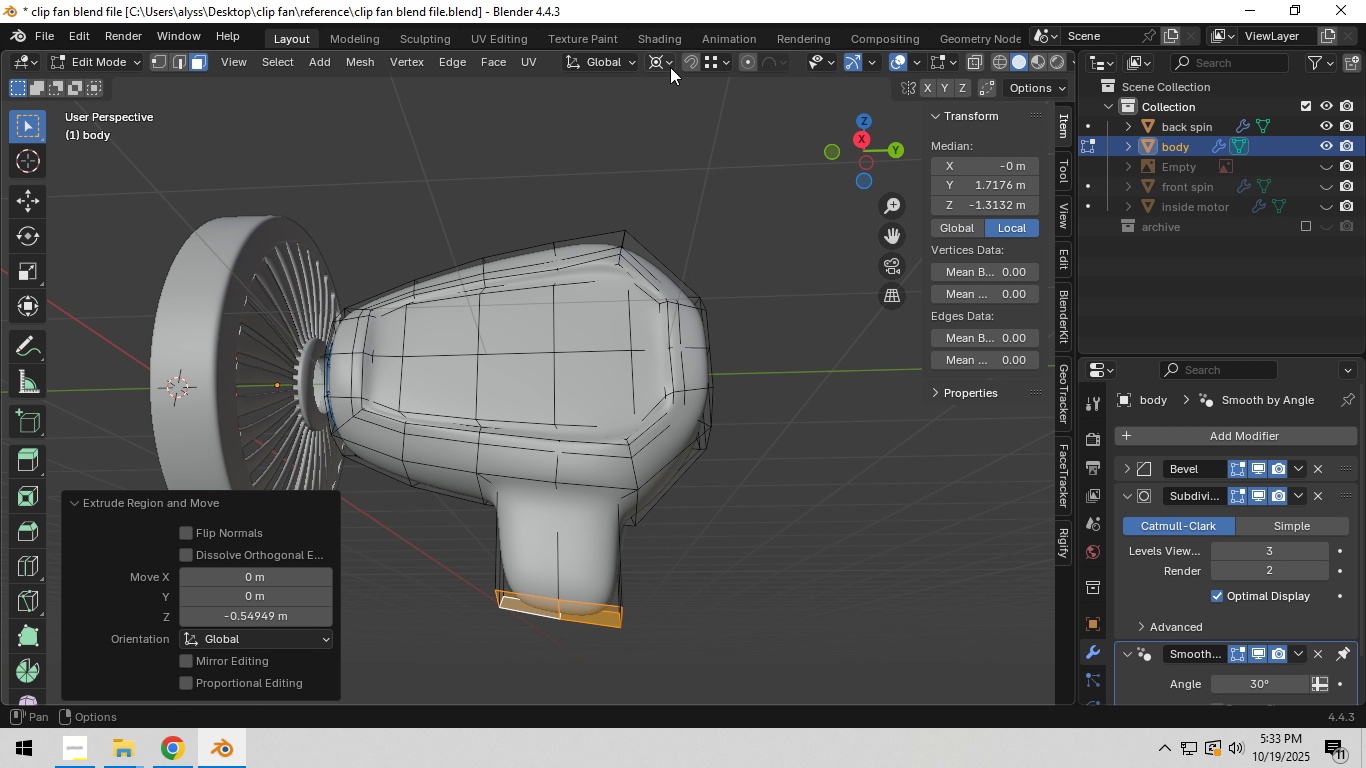 
left_click([666, 61])
 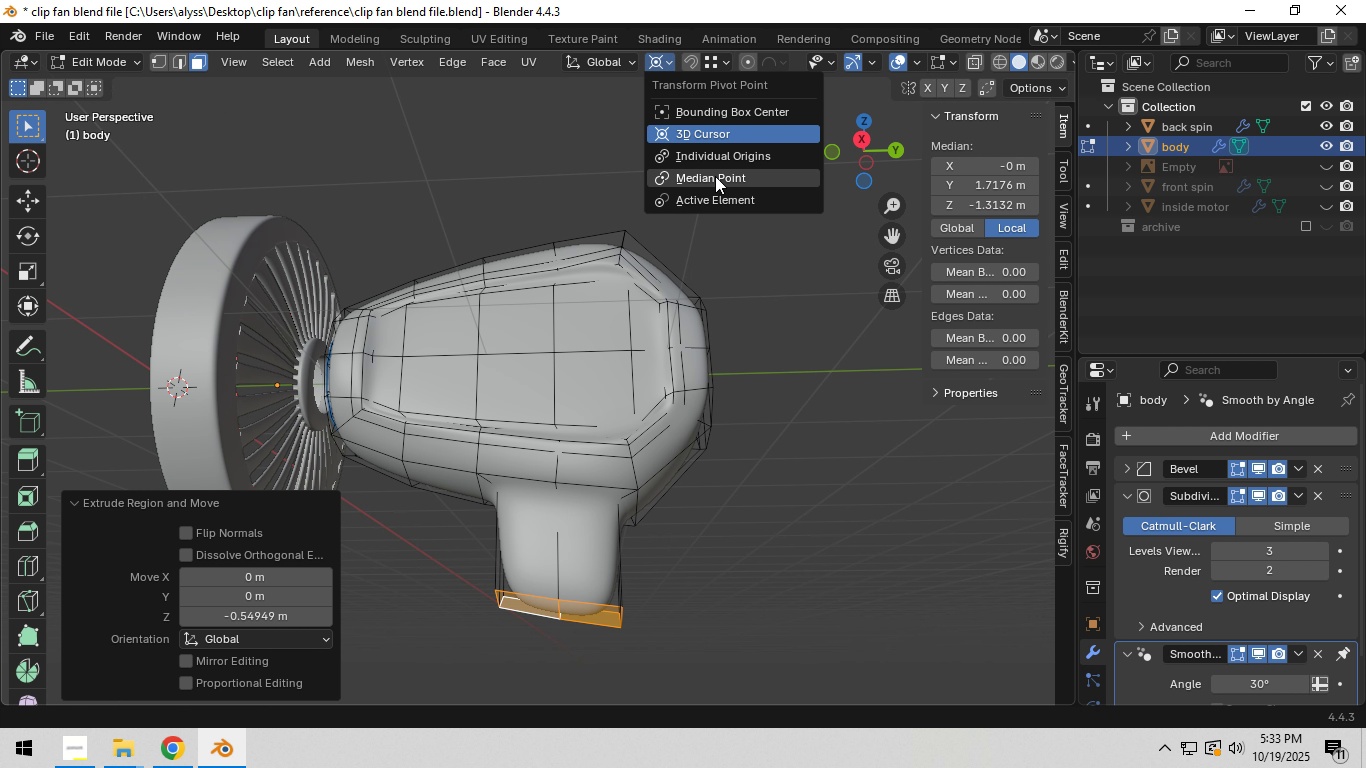 
left_click([715, 176])
 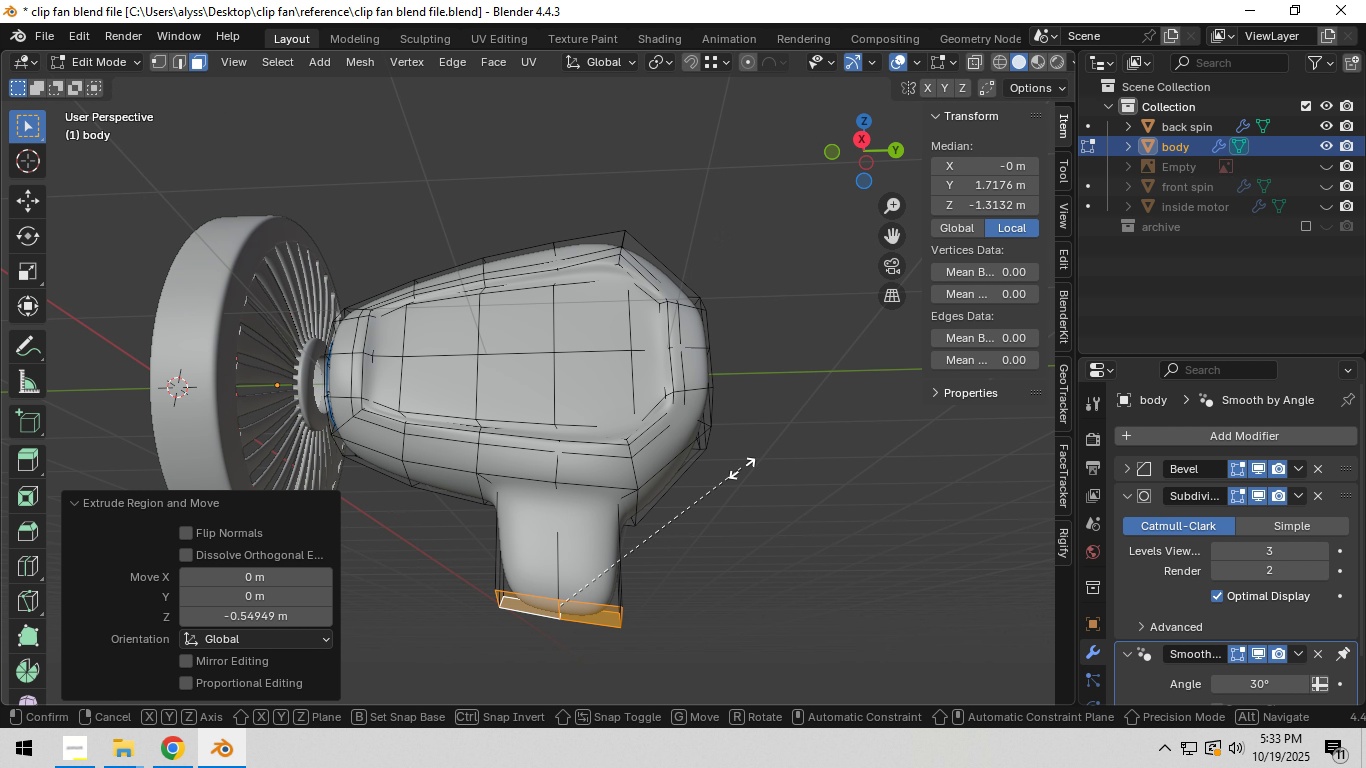 
type(sz0)
key(NumpadEnter)
 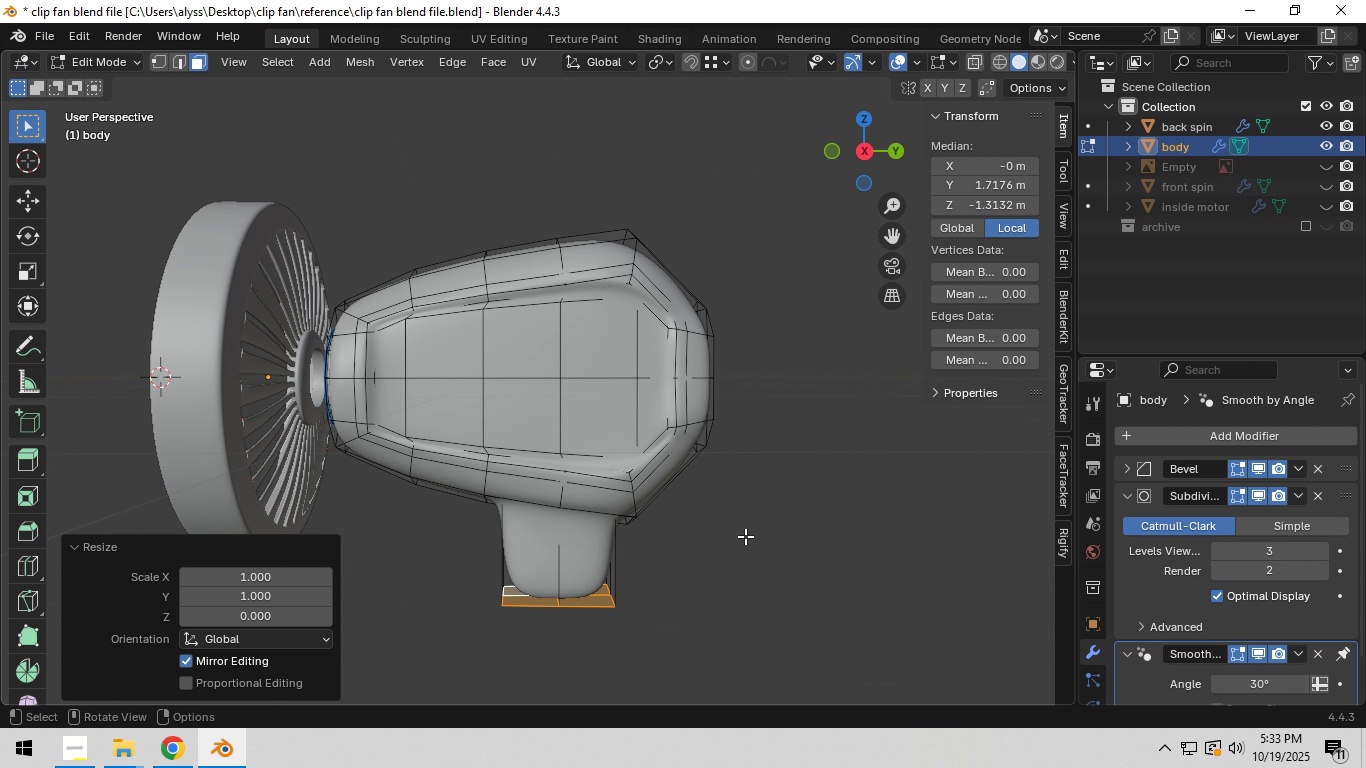 
mouse_move([753, 512])
 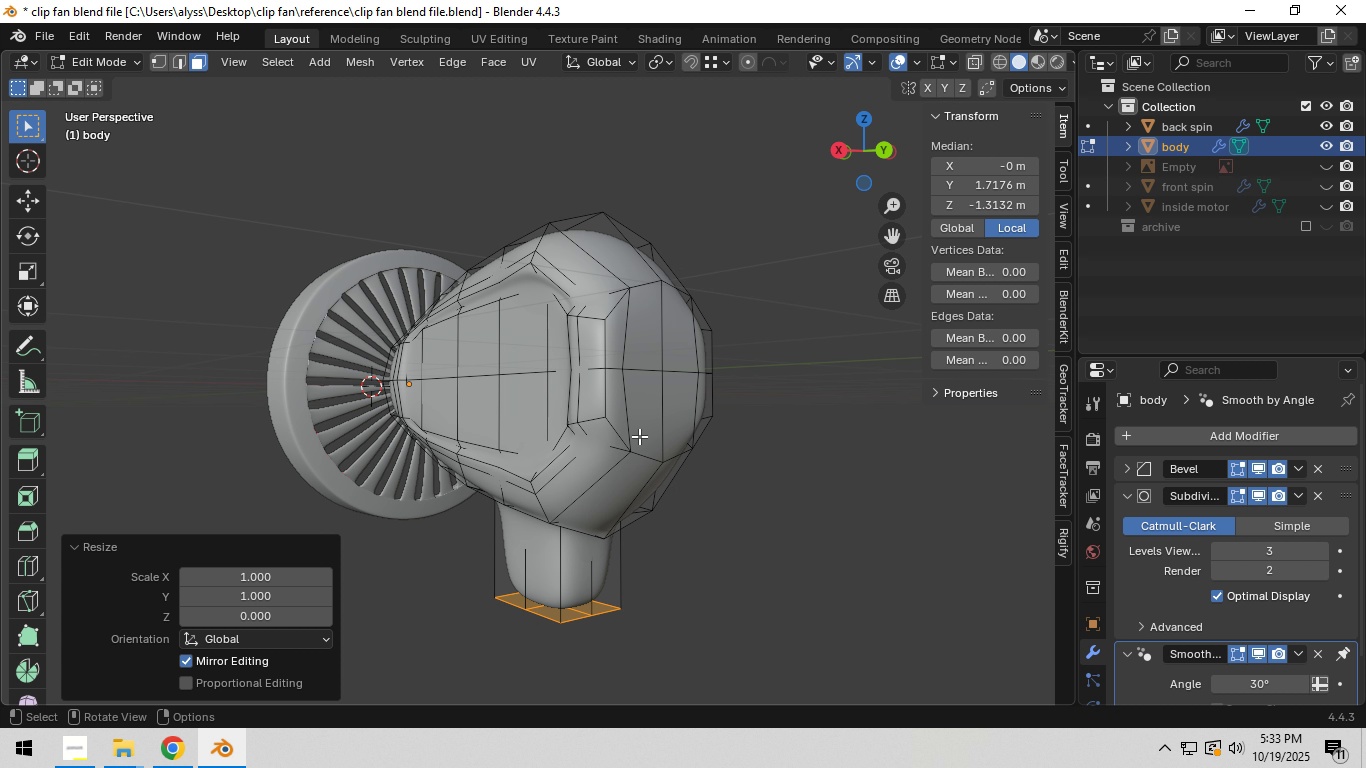 
wait(23.25)
 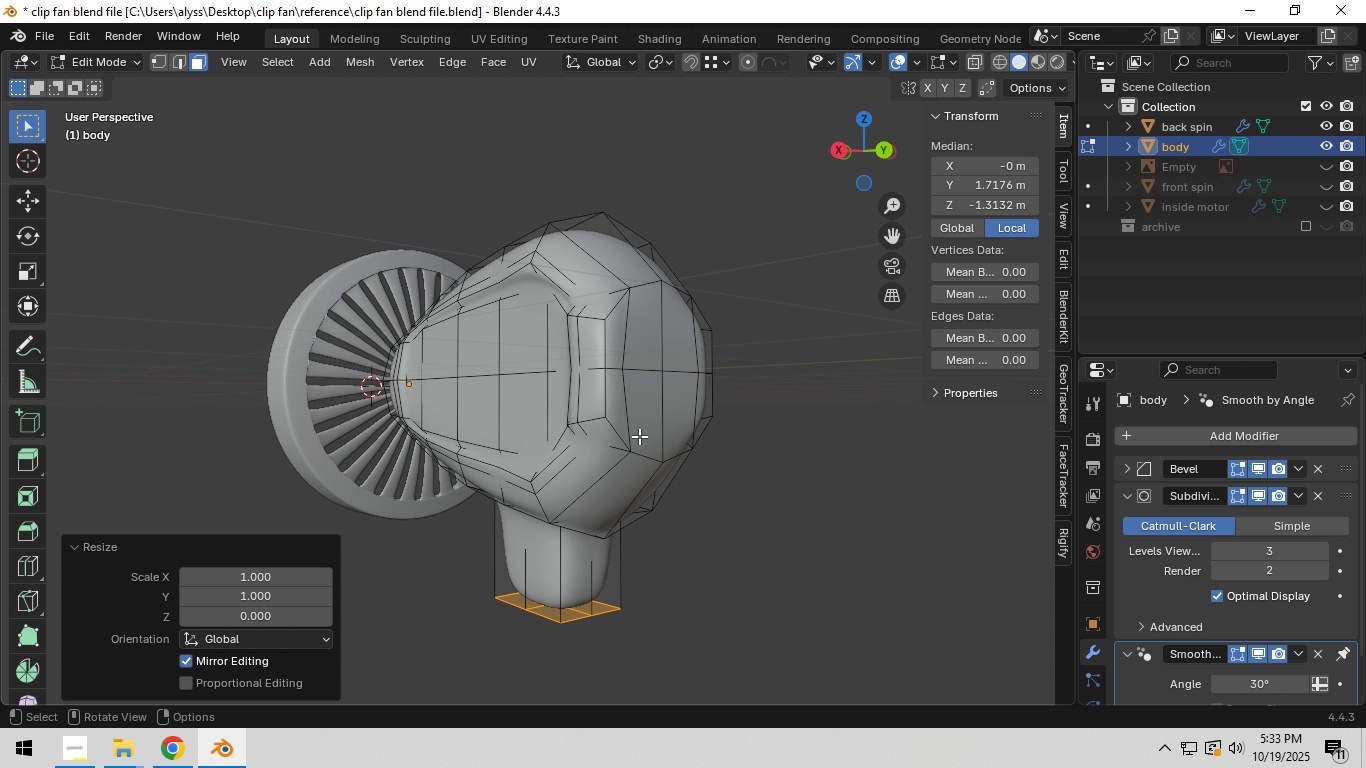 
scroll: coordinate [744, 456], scroll_direction: up, amount: 2.0
 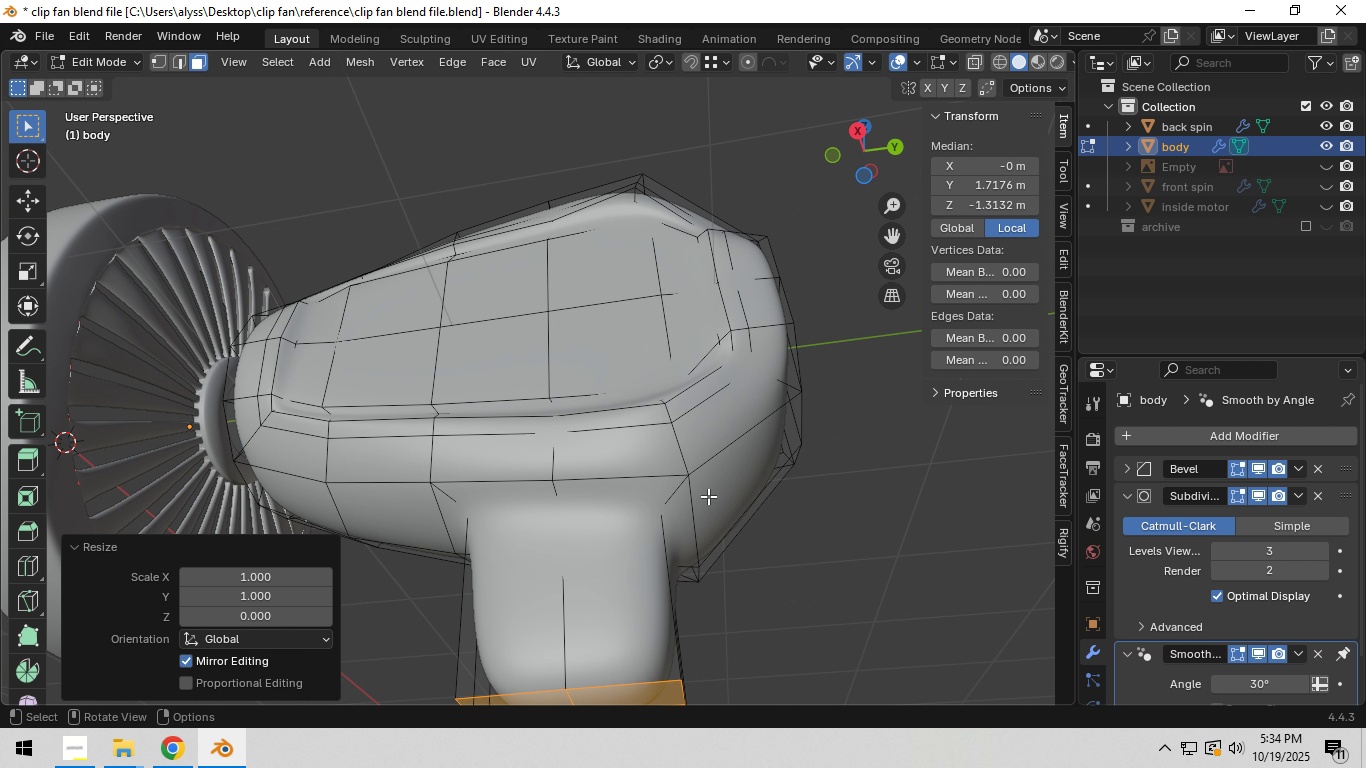 
hold_key(key=Z, duration=0.4)
 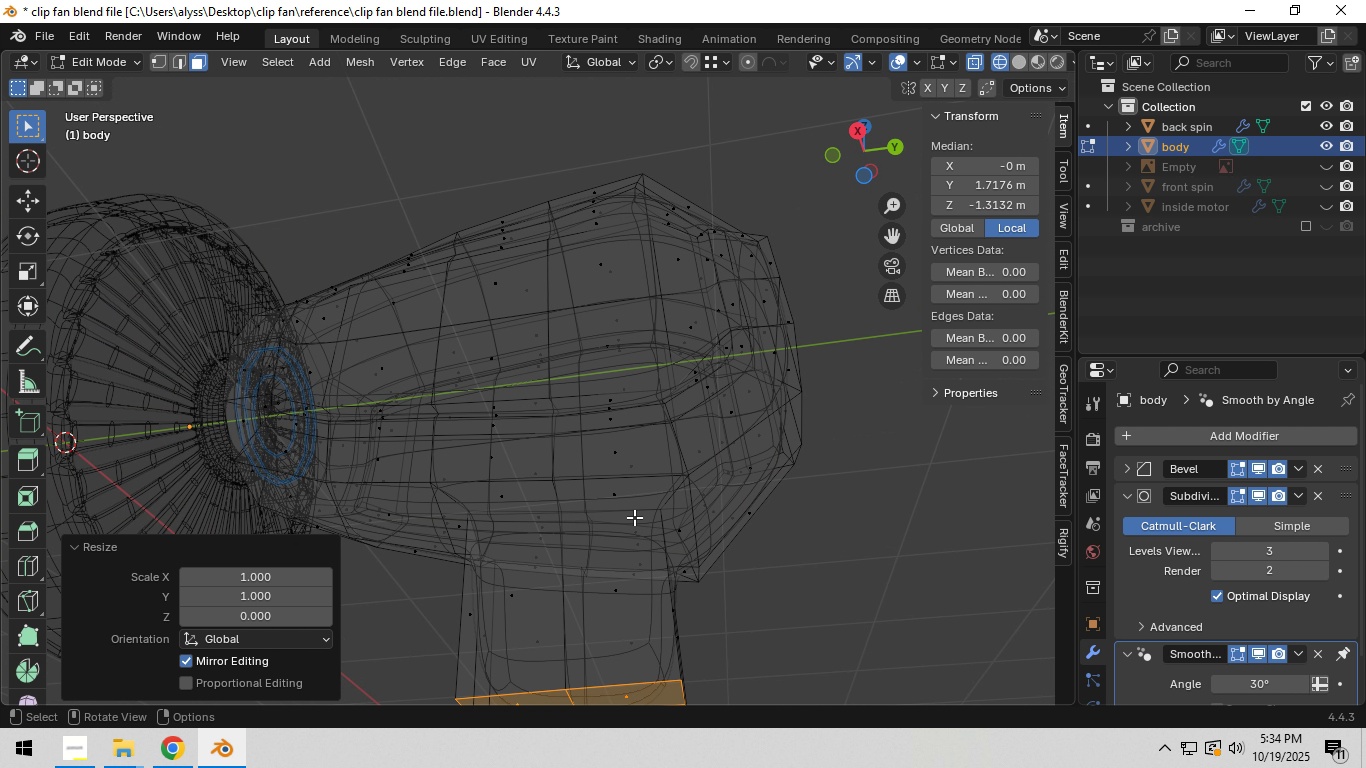 
key(Alt+AltLeft)
 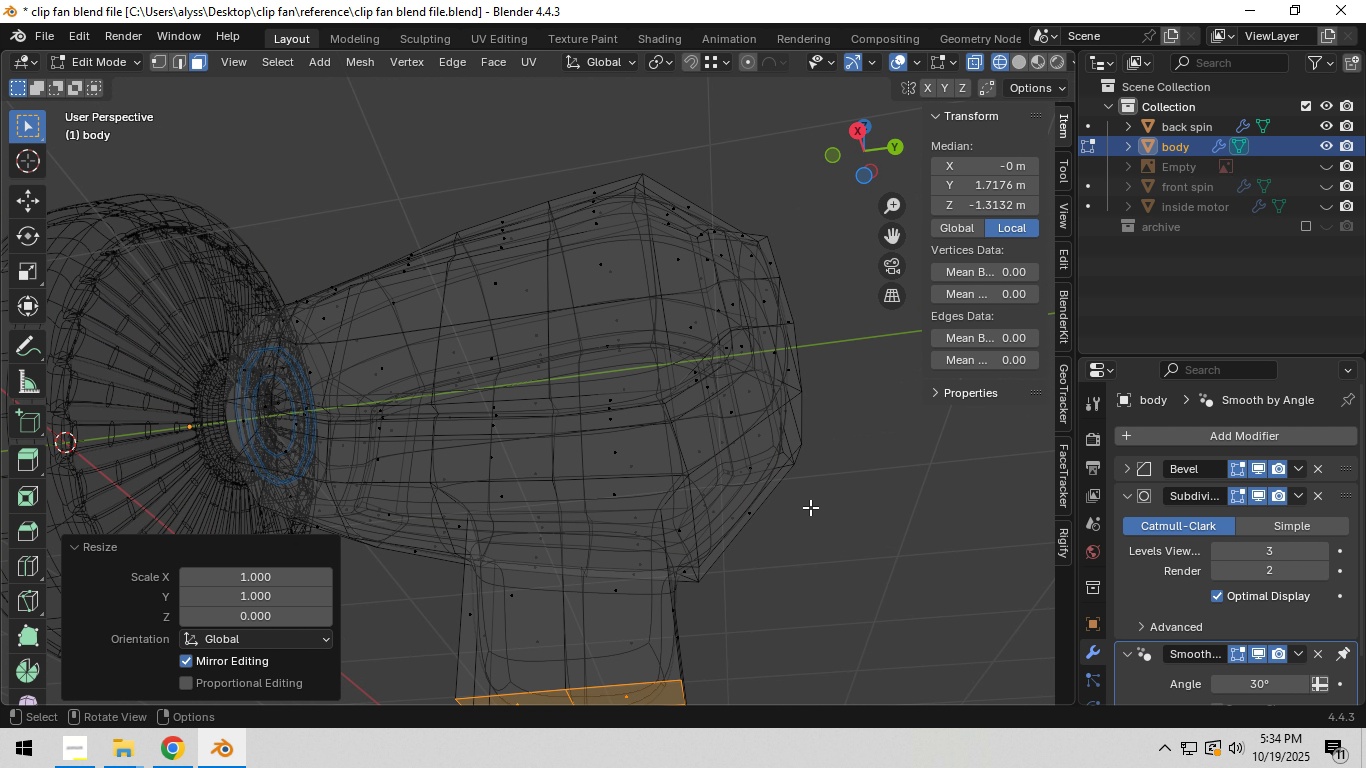 
type(2z)
 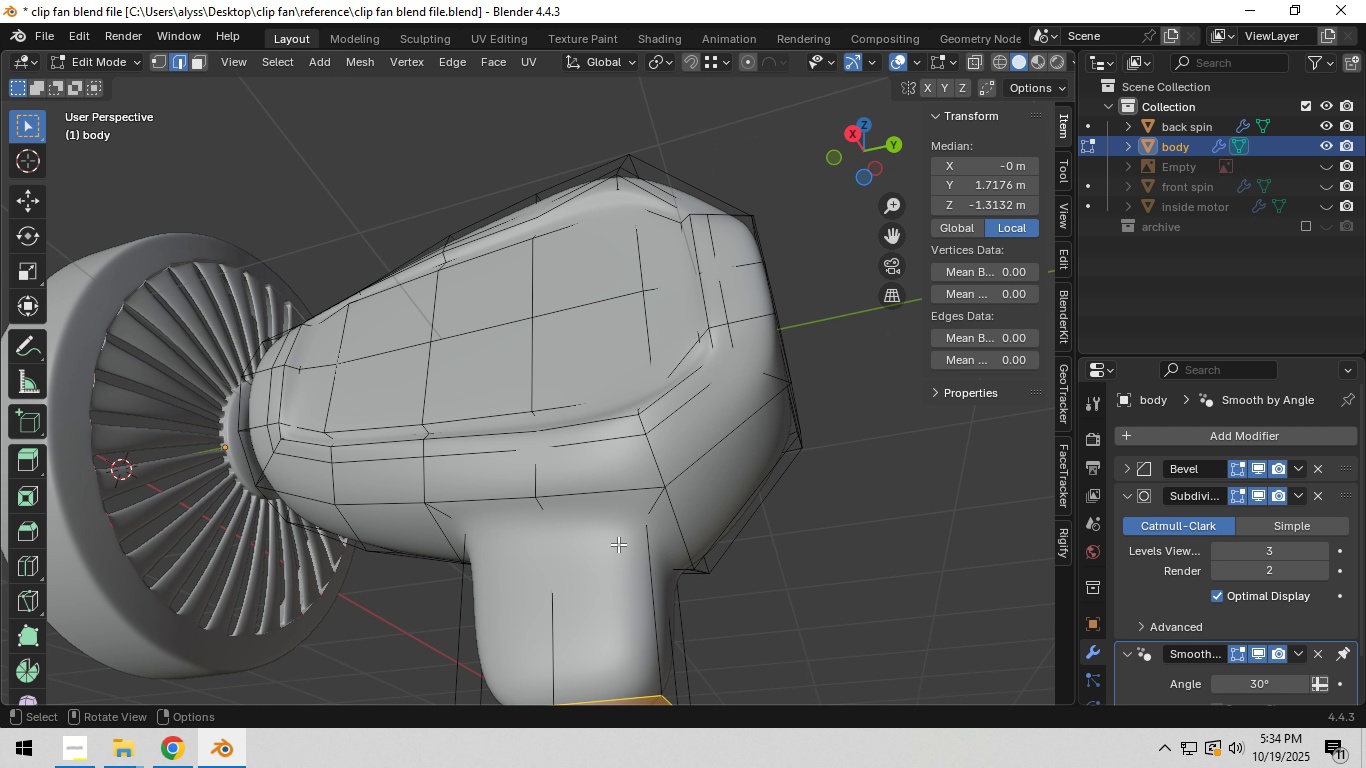 
hold_key(key=AltLeft, duration=0.58)
left_click([609, 539])
 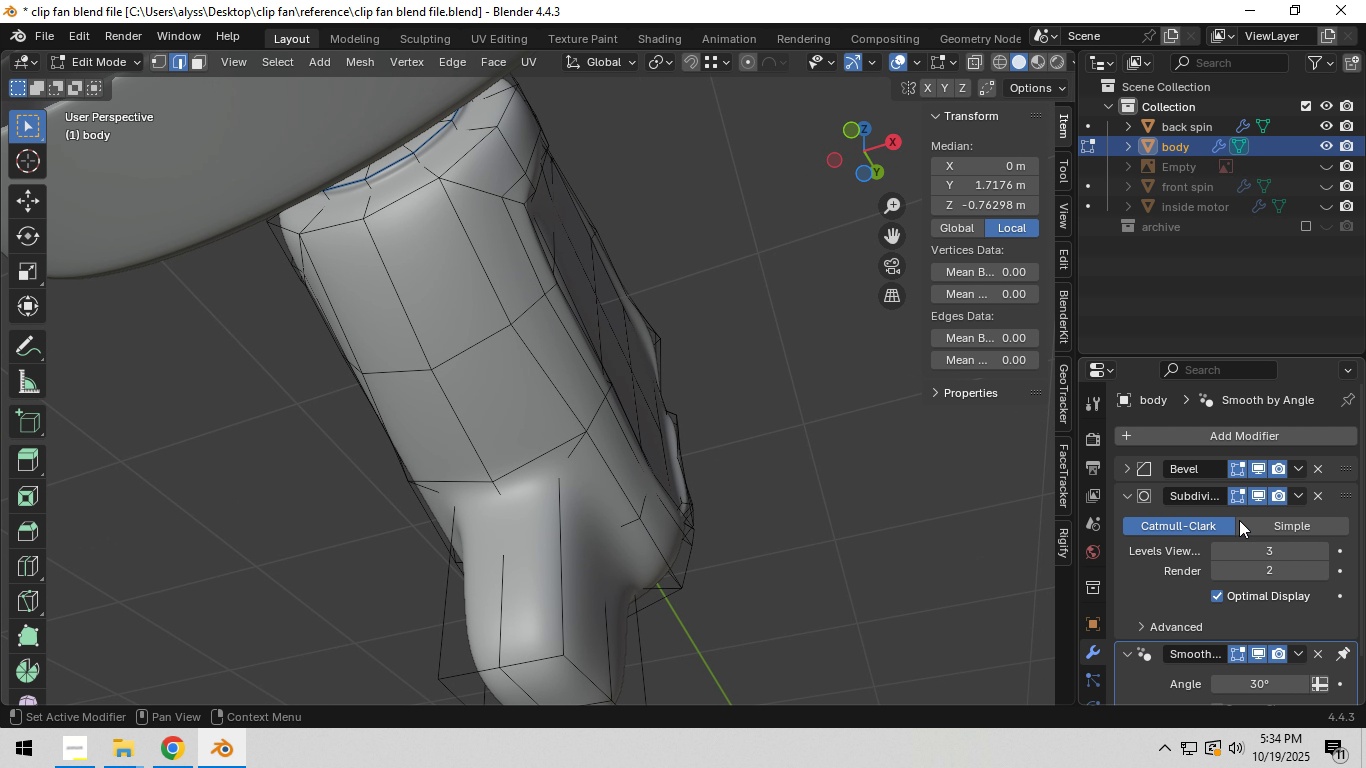 
left_click([1257, 467])
 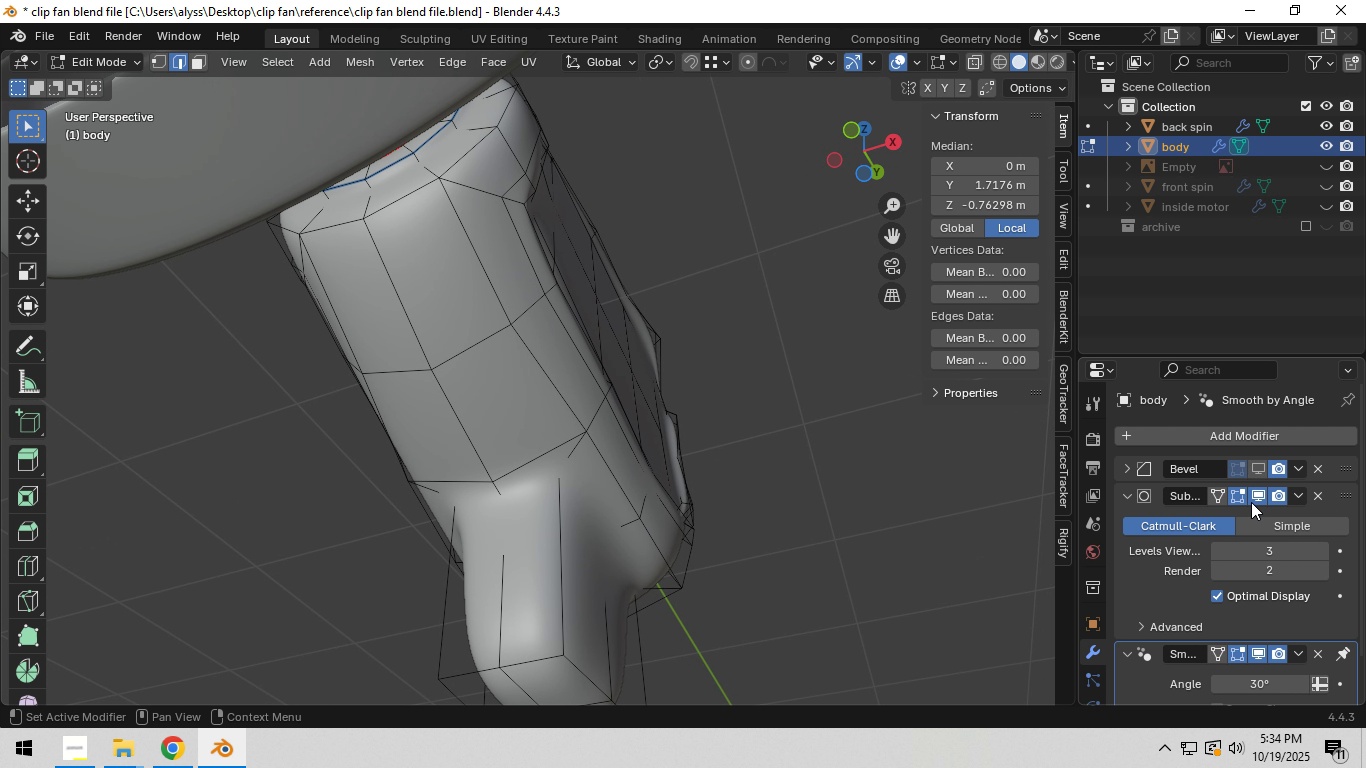 
left_click([1252, 498])
 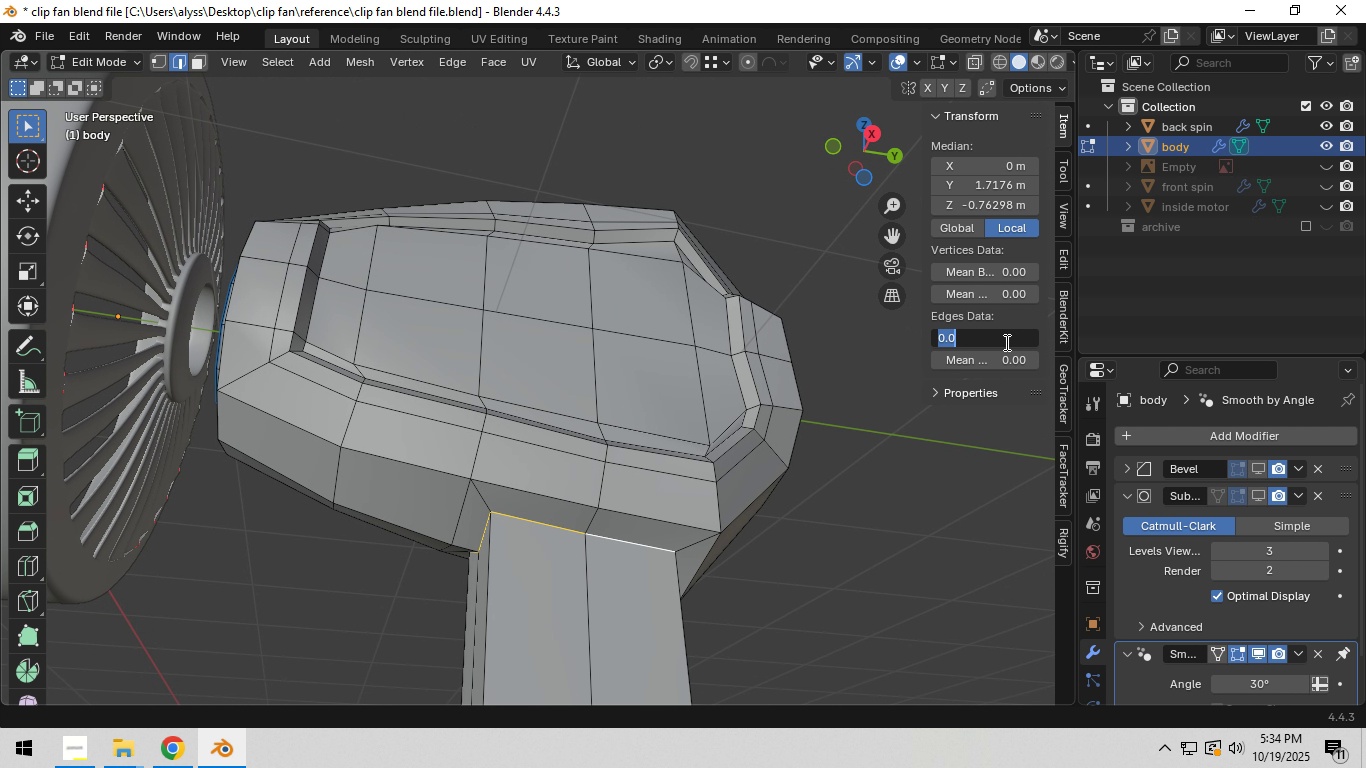 
key(NumpadDecimal)
 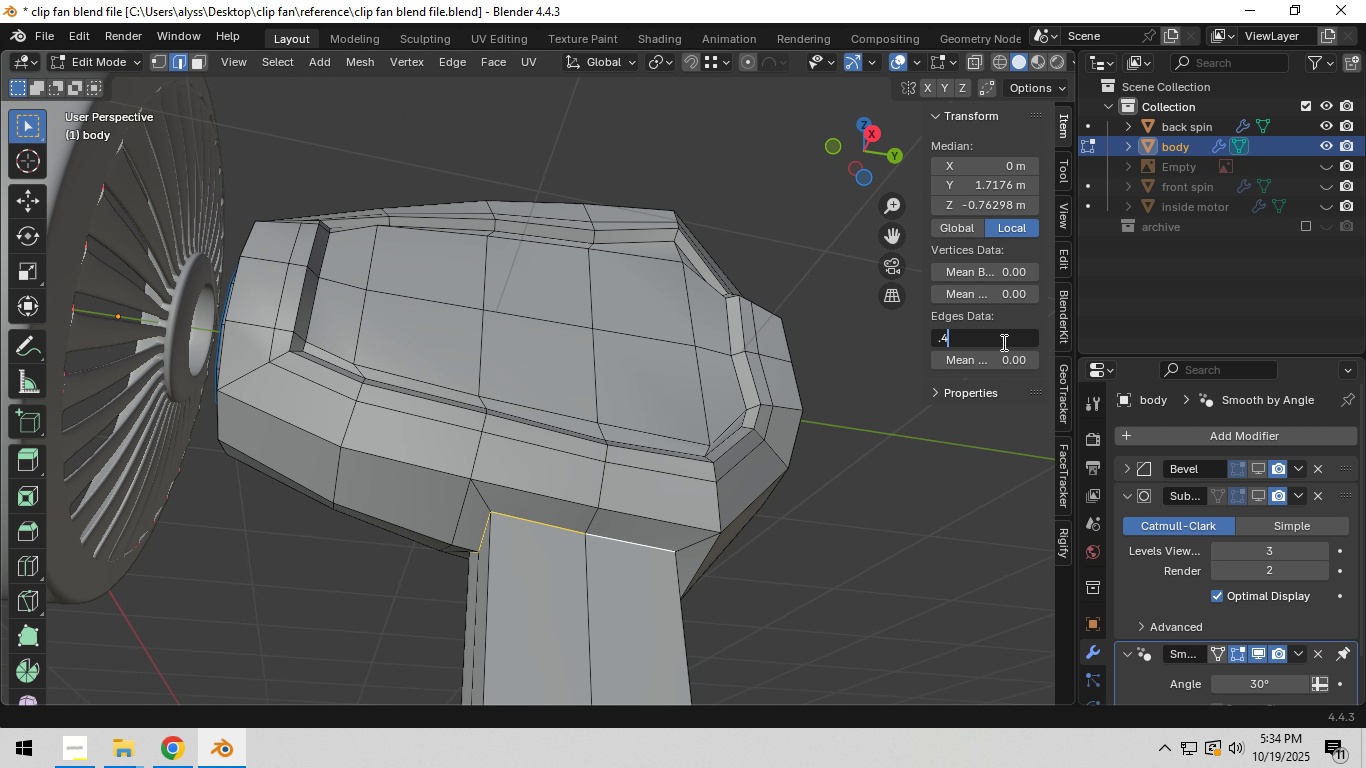 
key(Numpad4)
 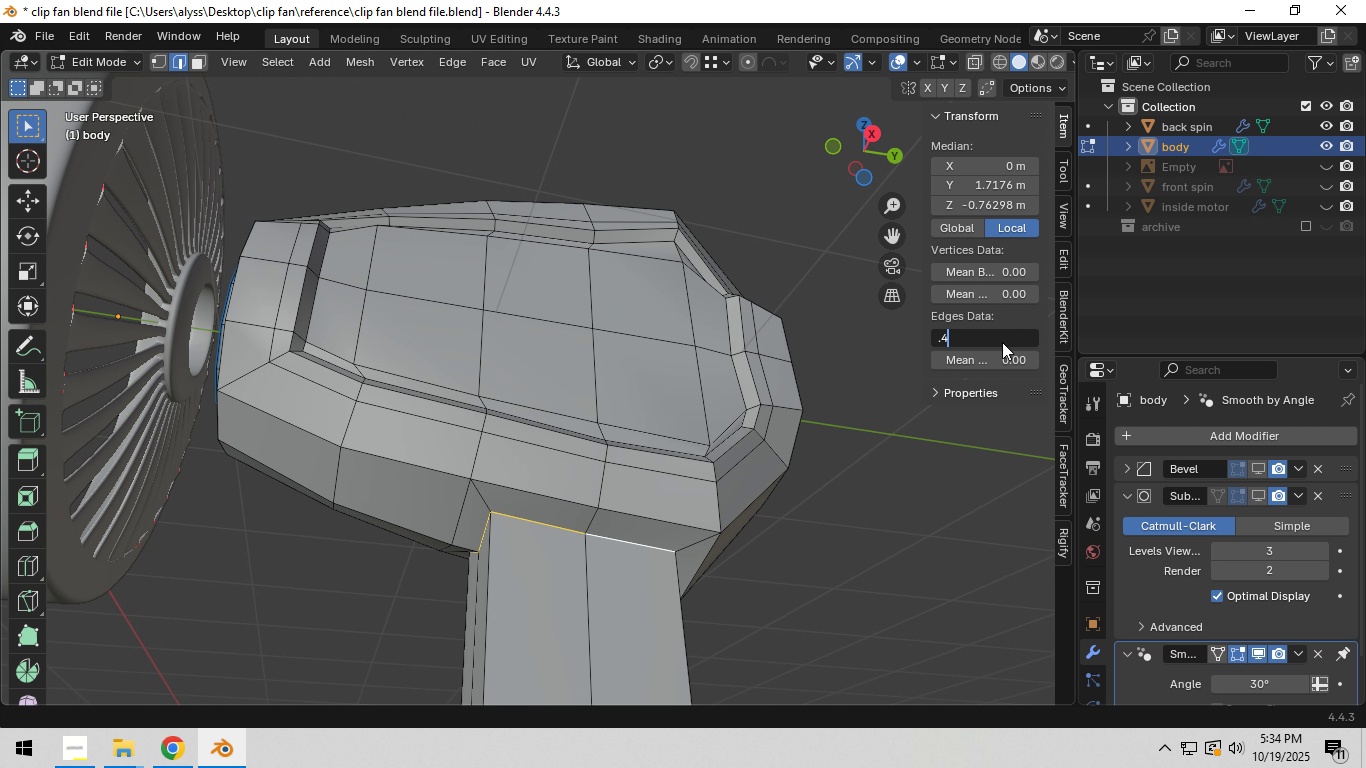 
key(NumpadEnter)
 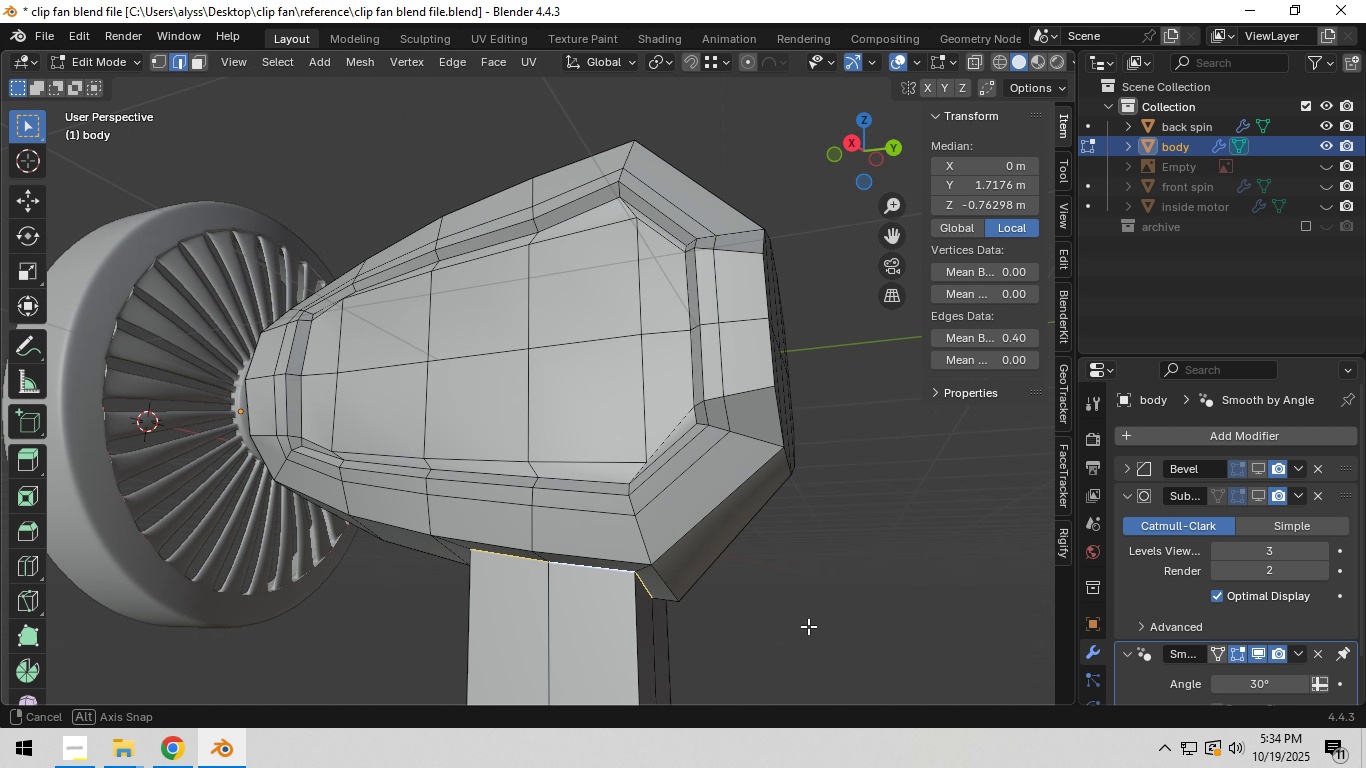 
scroll: coordinate [795, 643], scroll_direction: down, amount: 2.0
 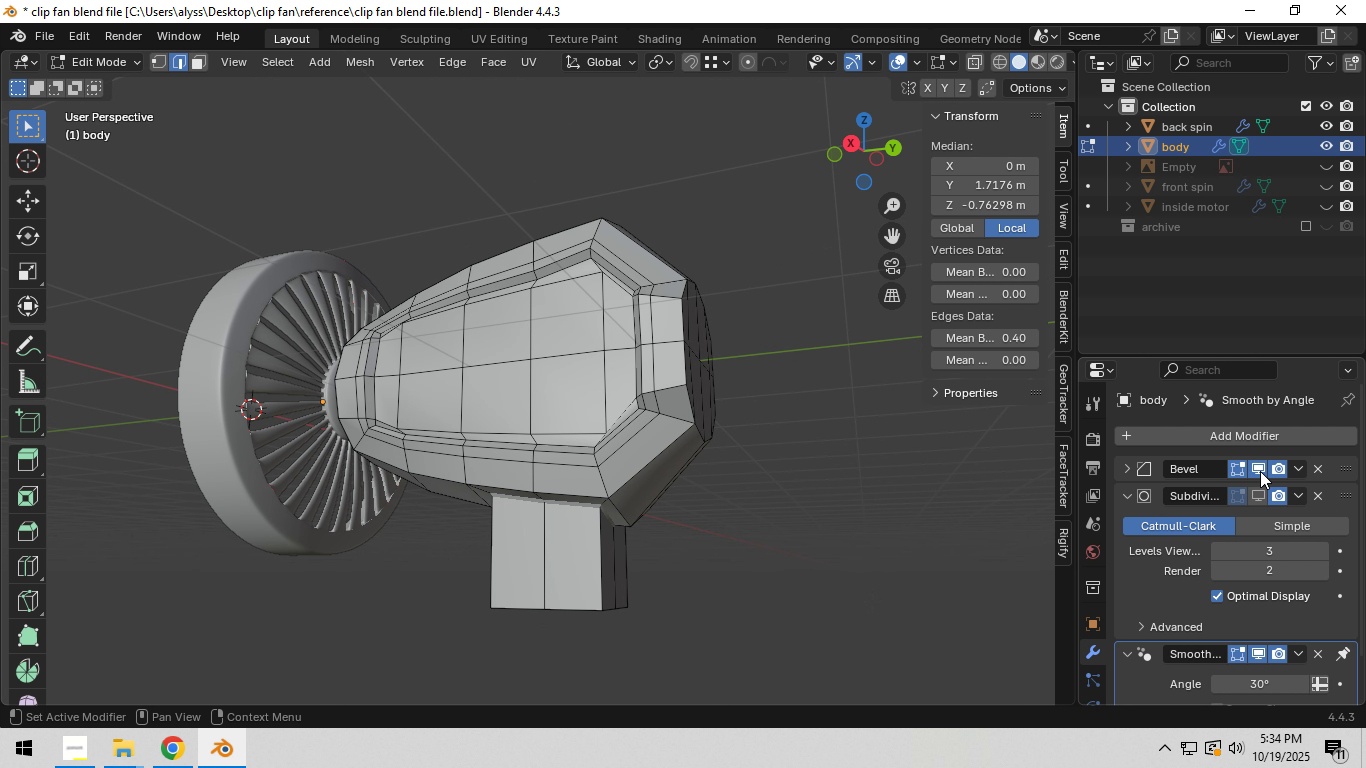 
double_click([1264, 489])
 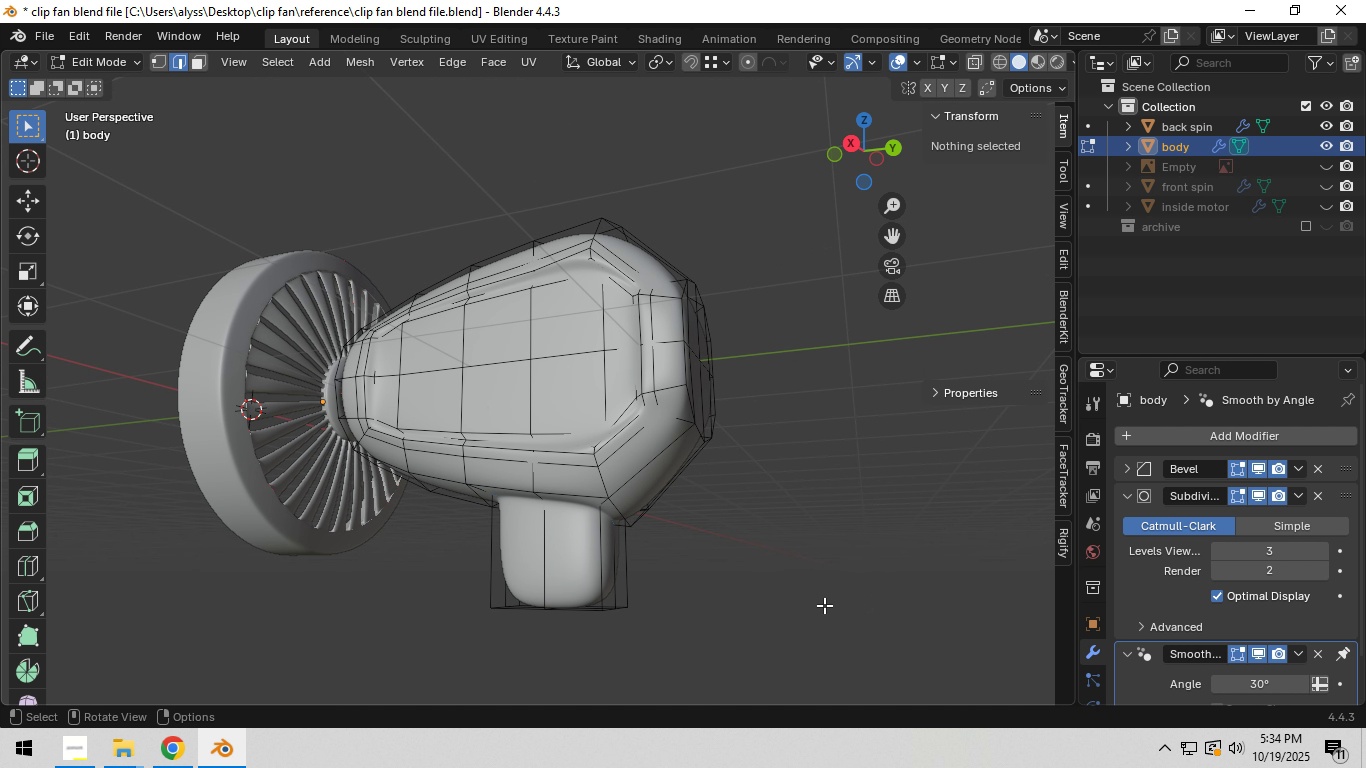 
left_click([824, 605])
 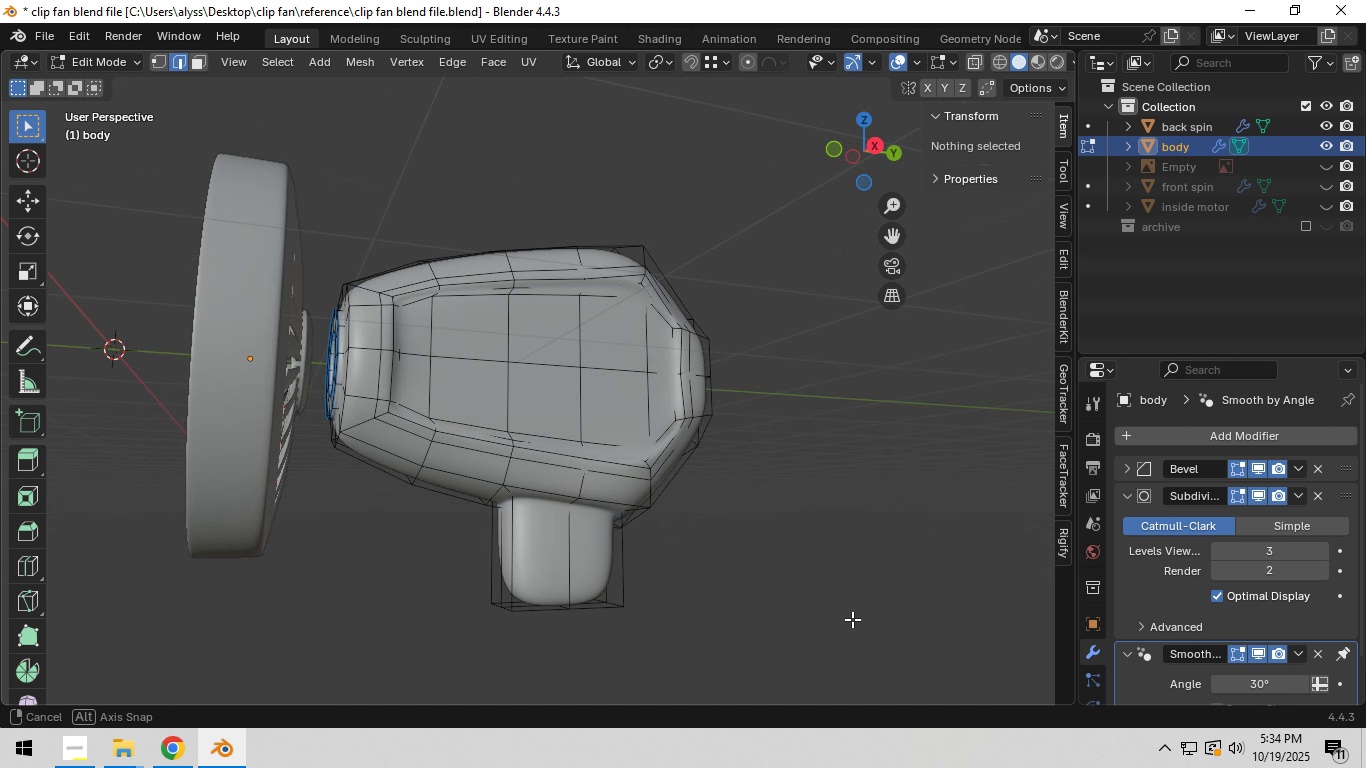 
hold_key(key=ShiftLeft, duration=0.34)
 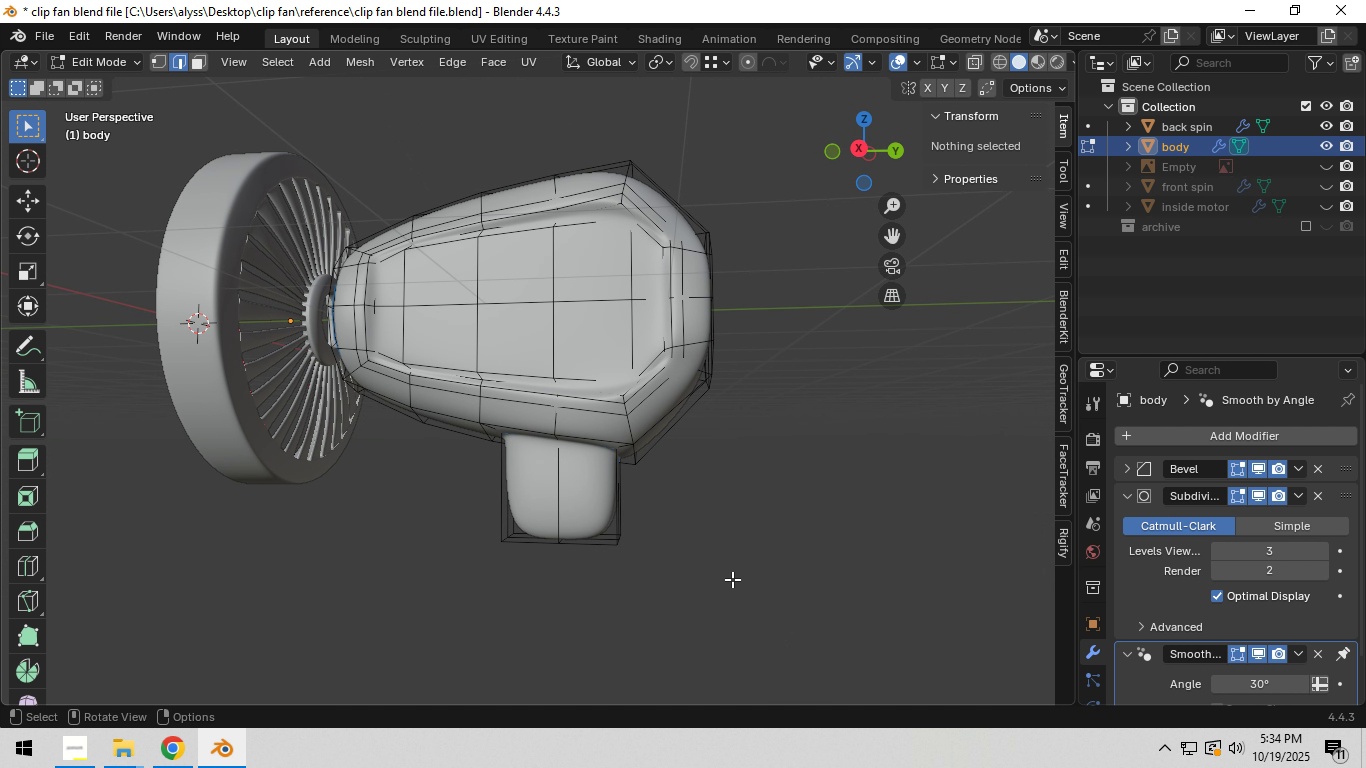 
scroll: coordinate [732, 579], scroll_direction: up, amount: 2.0
 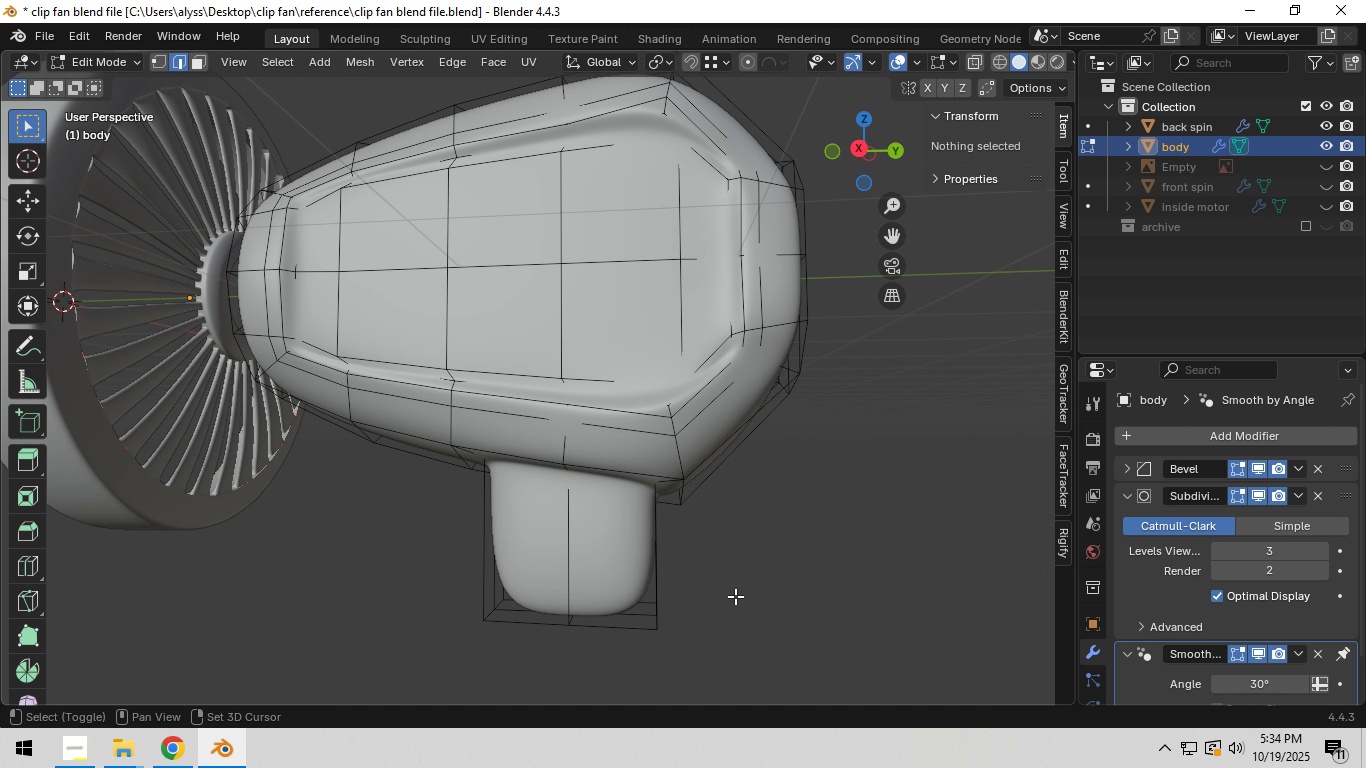 
hold_key(key=ShiftLeft, duration=0.43)
 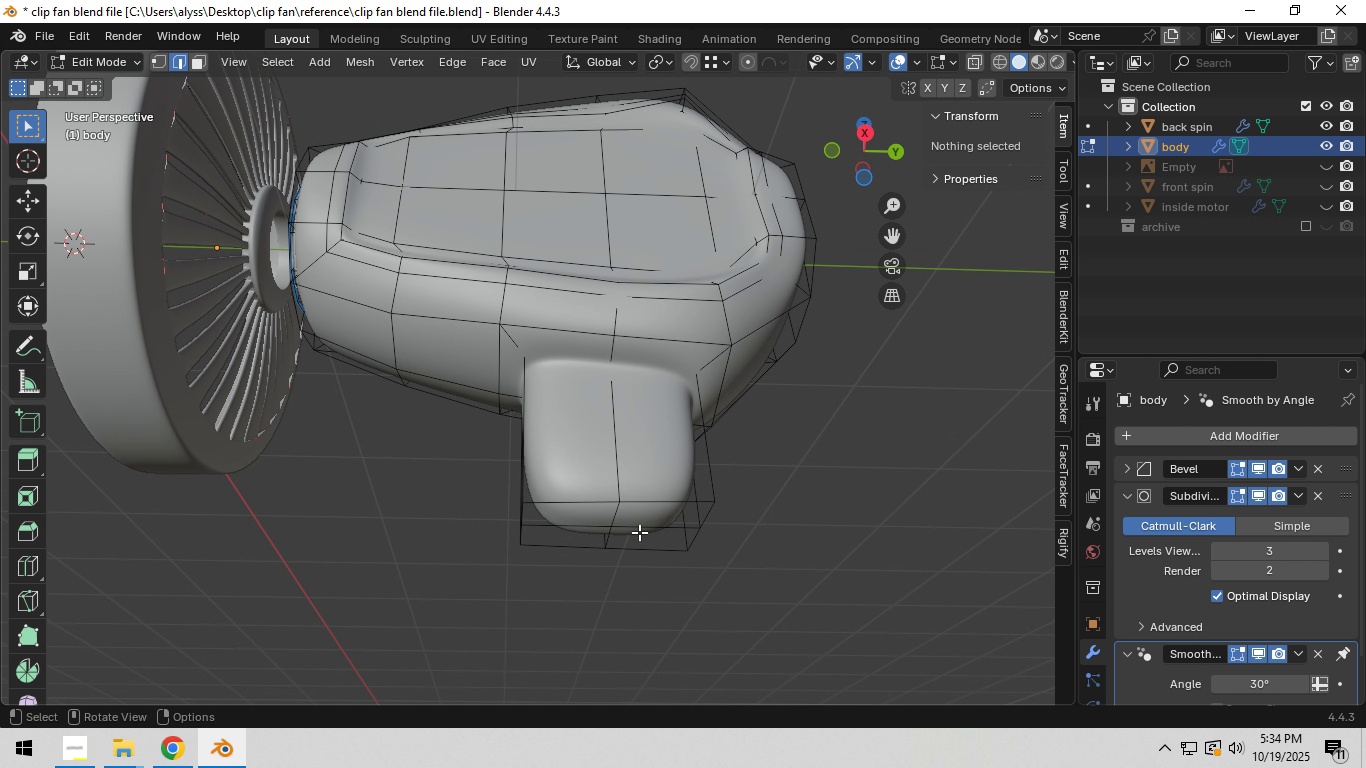 
left_click([616, 519])
 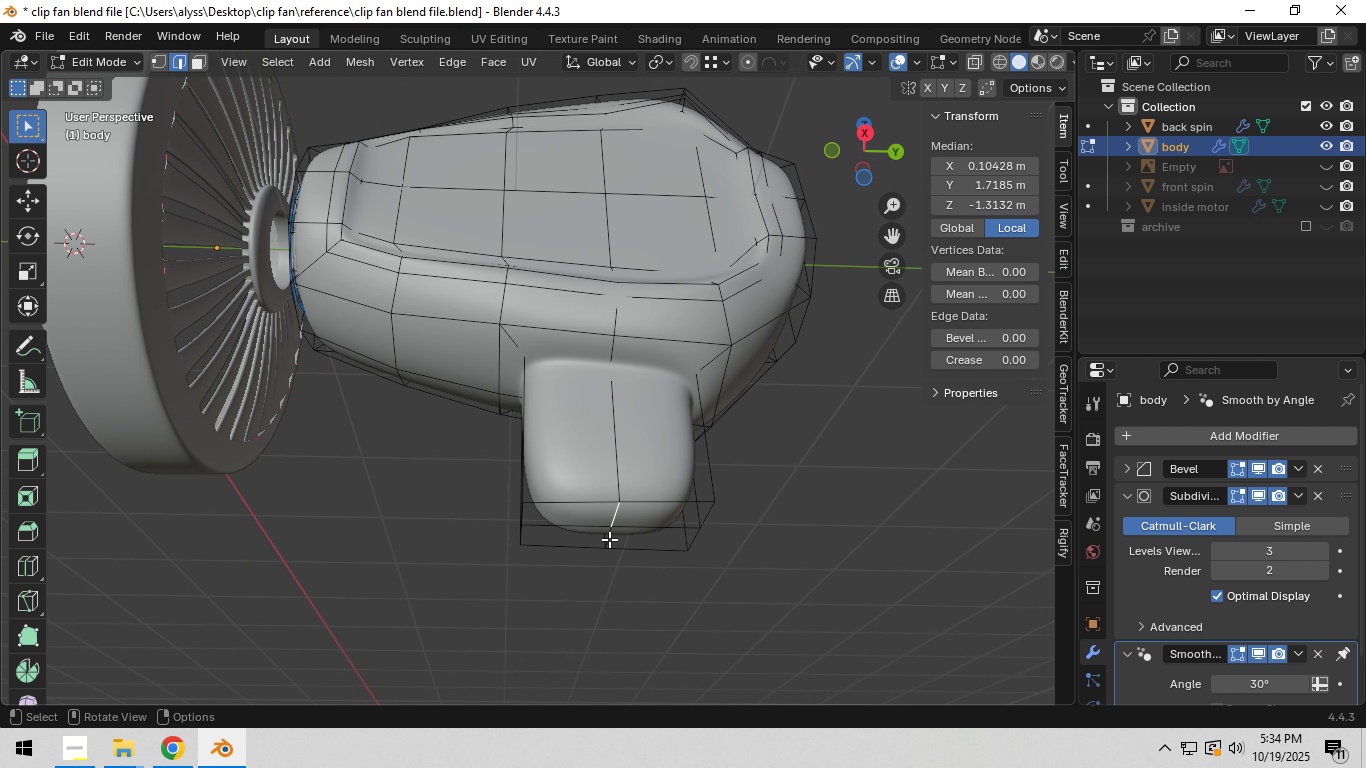 
key(Shift+ShiftLeft)
 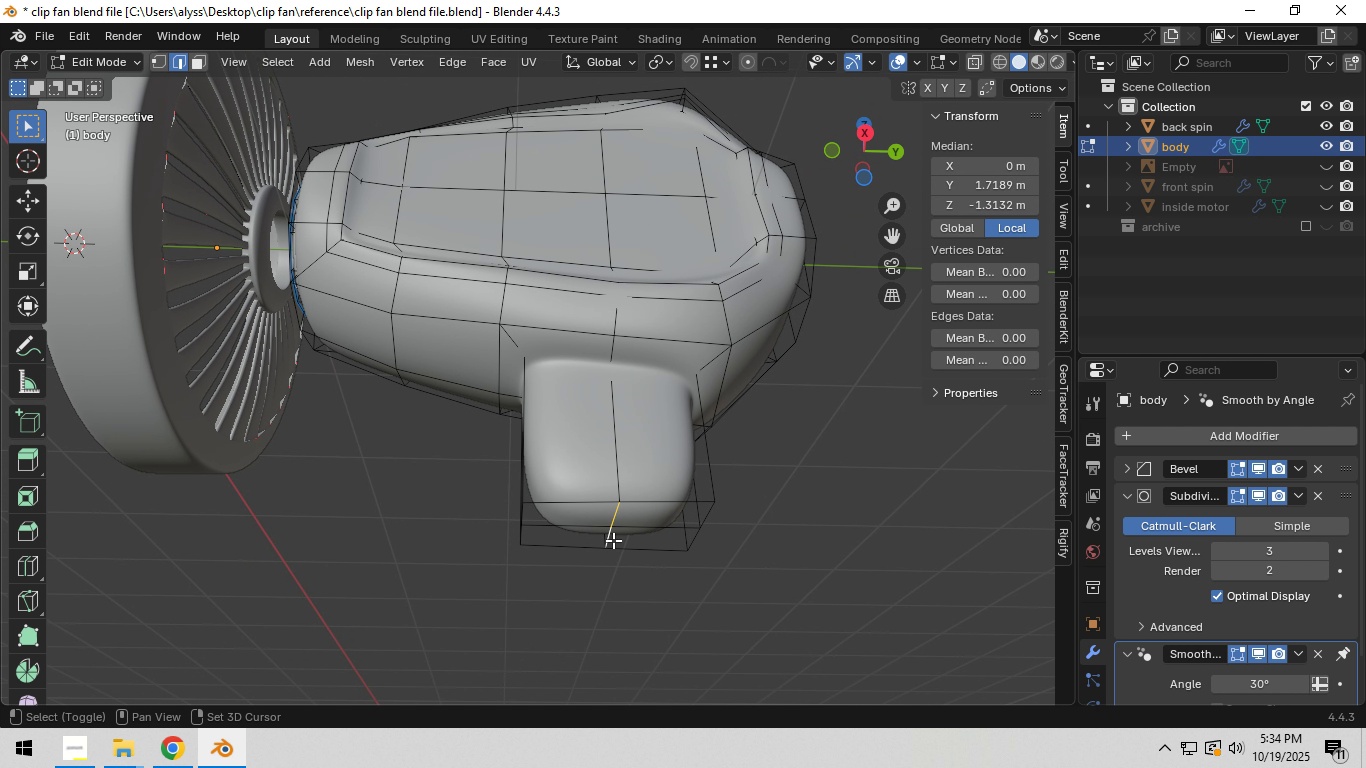 
left_click([609, 539])
 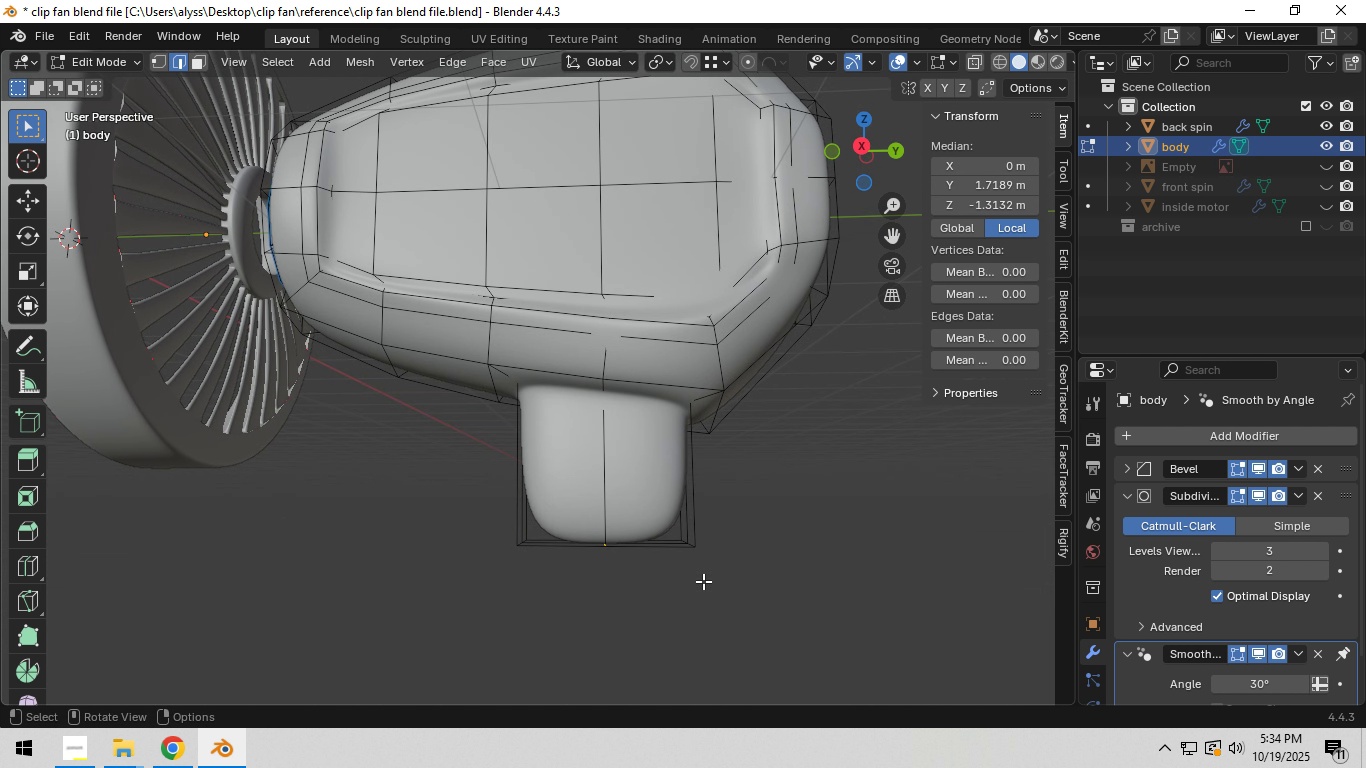 
type(gz)
 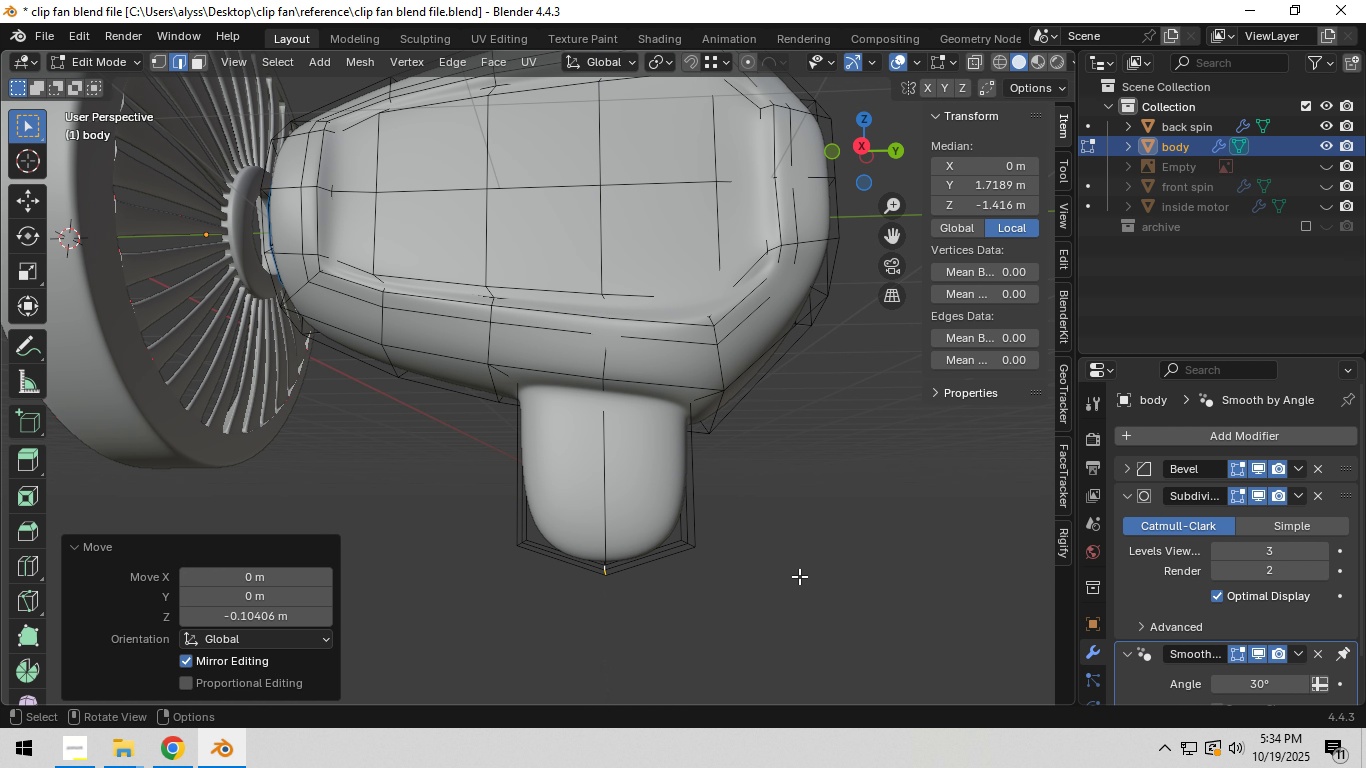 
left_click([799, 576])
 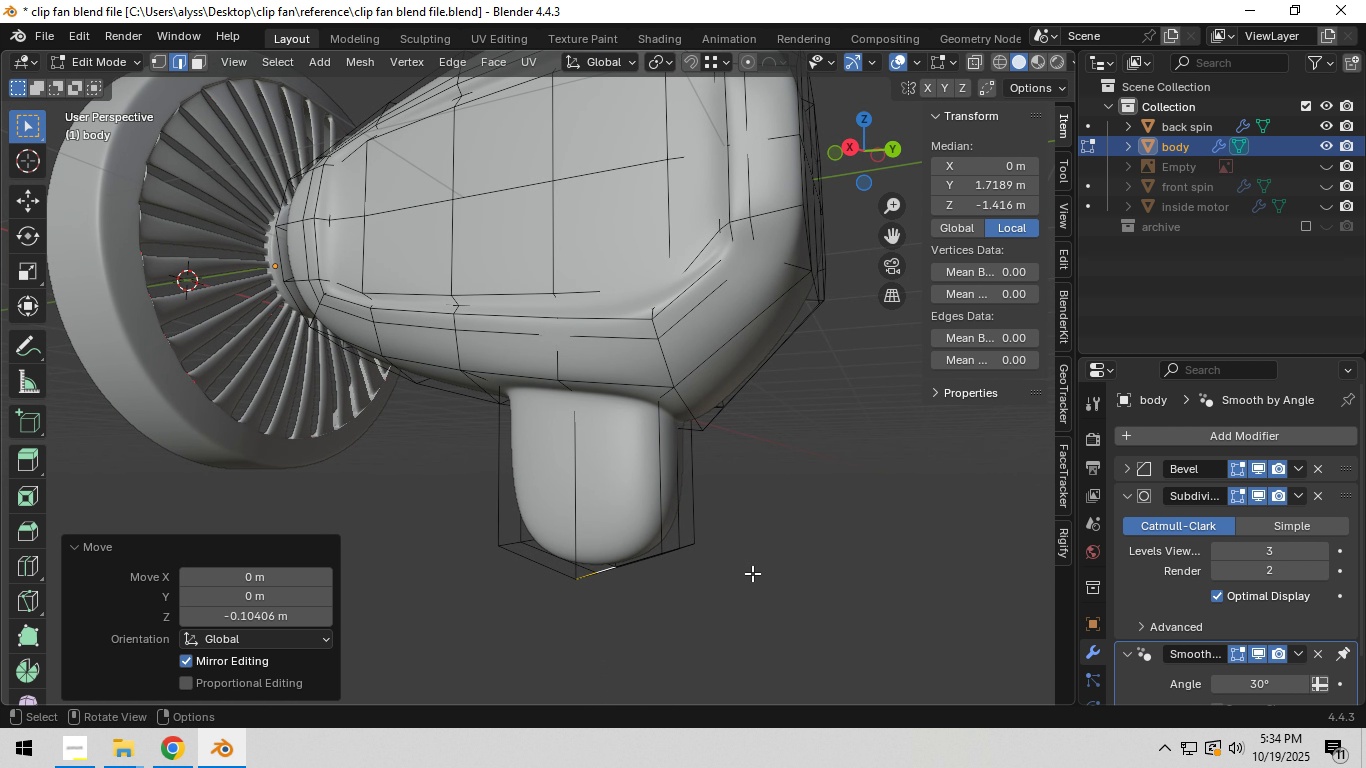 
key(Control+R)
 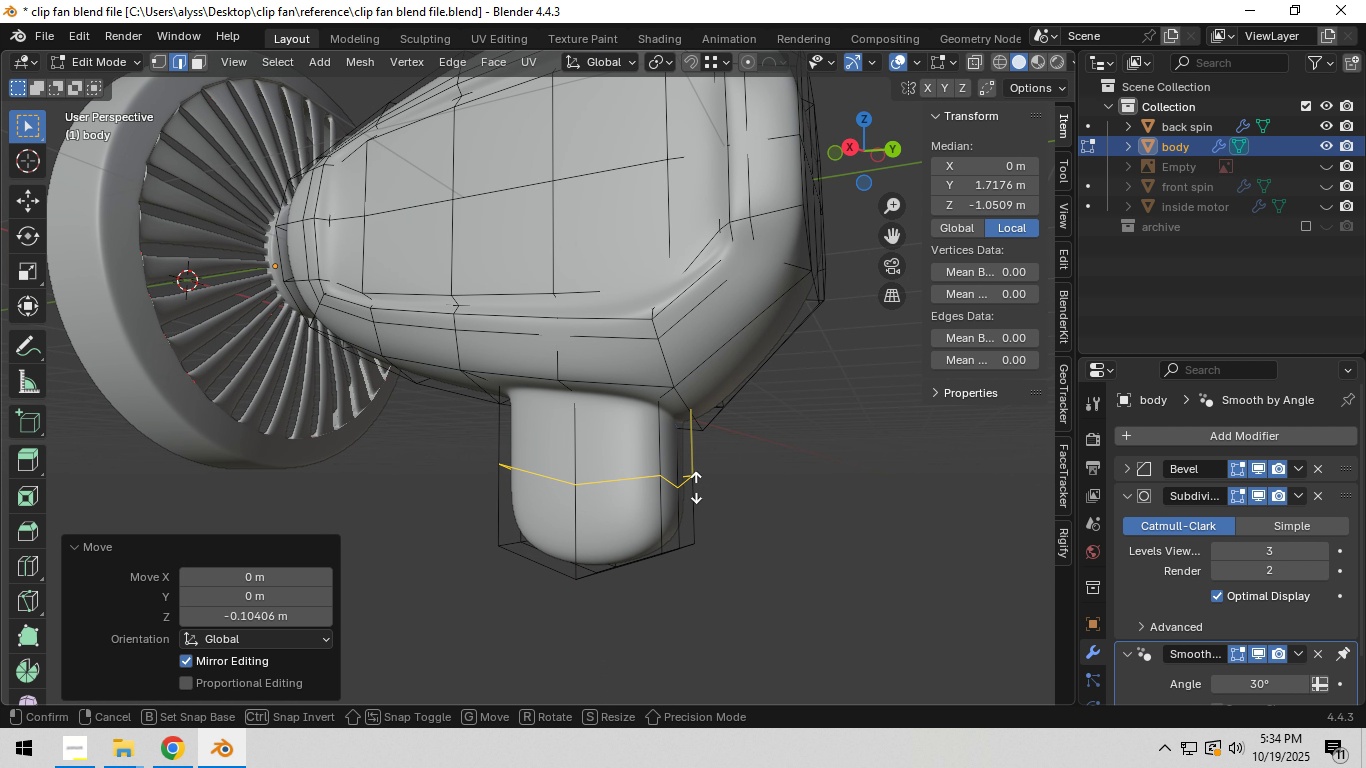 
left_click([696, 487])
 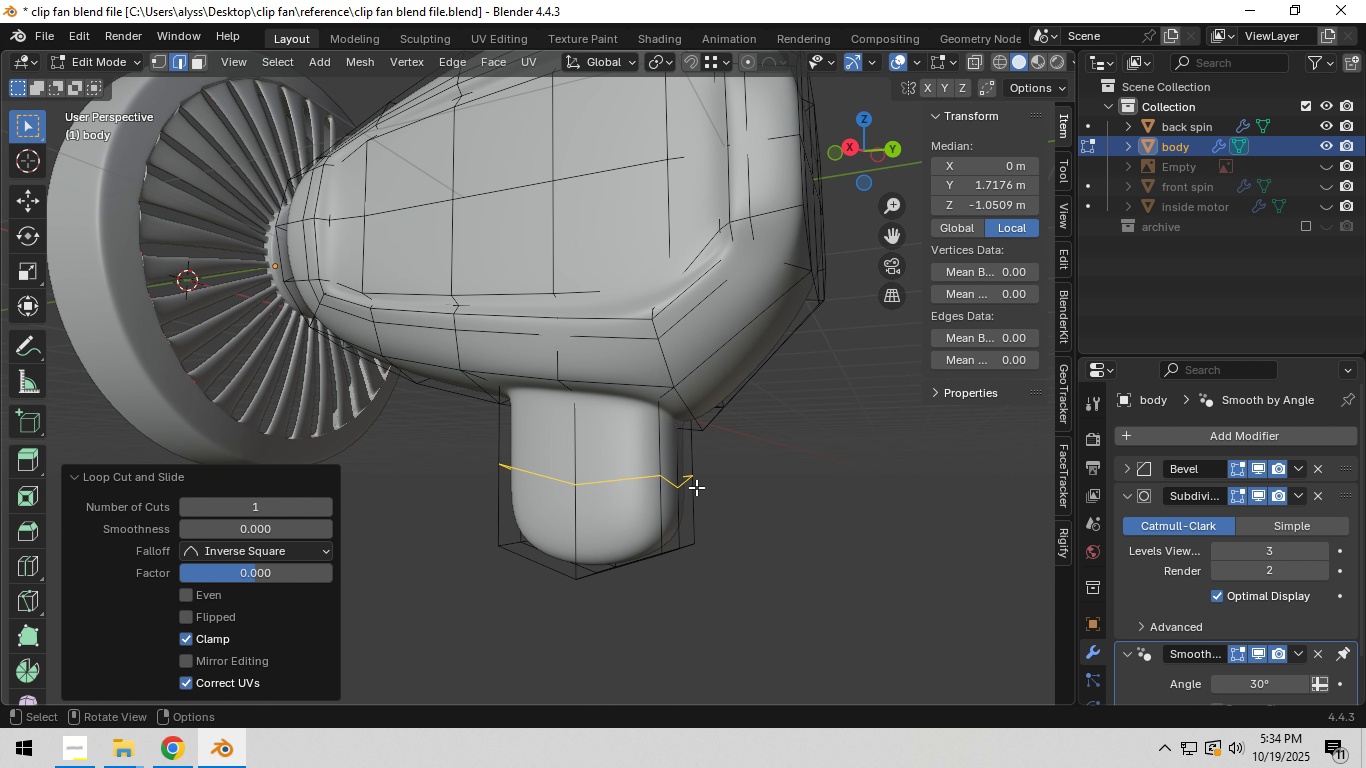 
right_click([696, 487])
 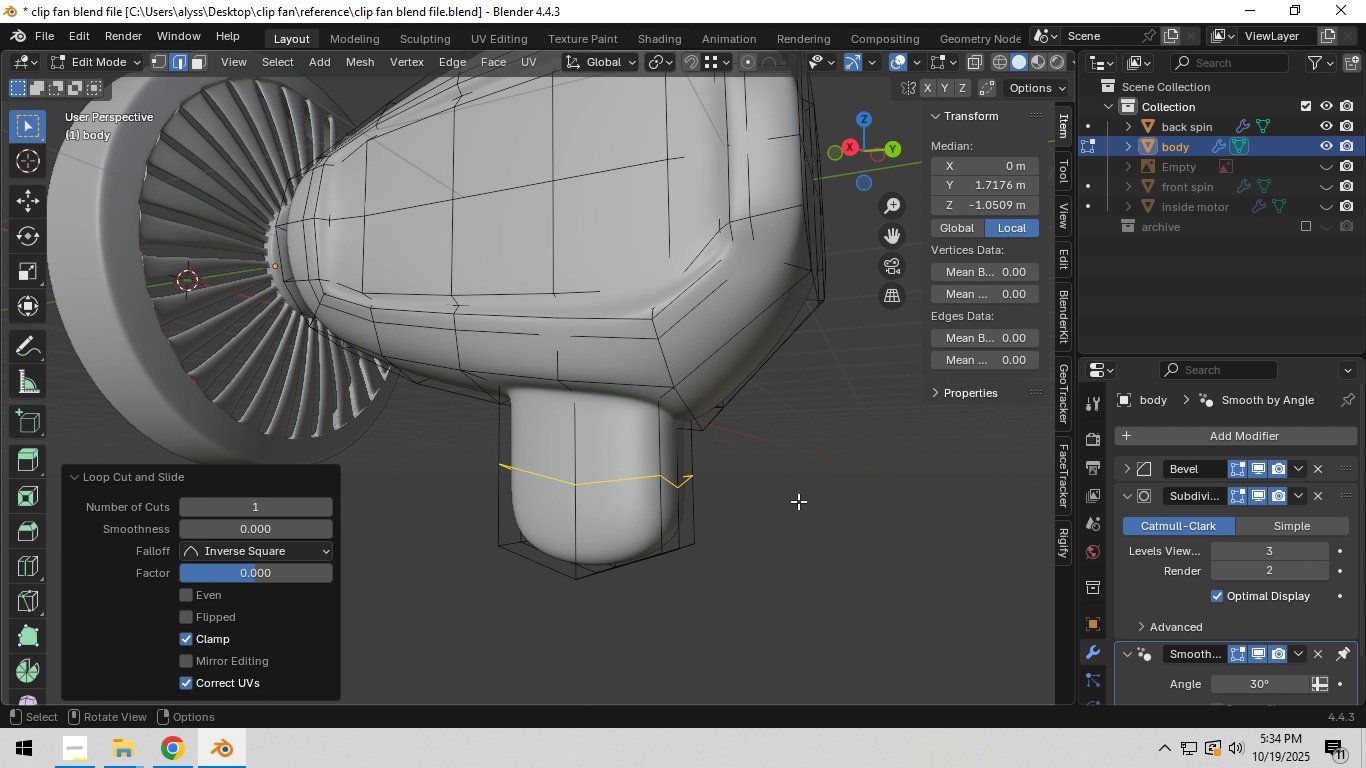 
left_click([798, 501])
 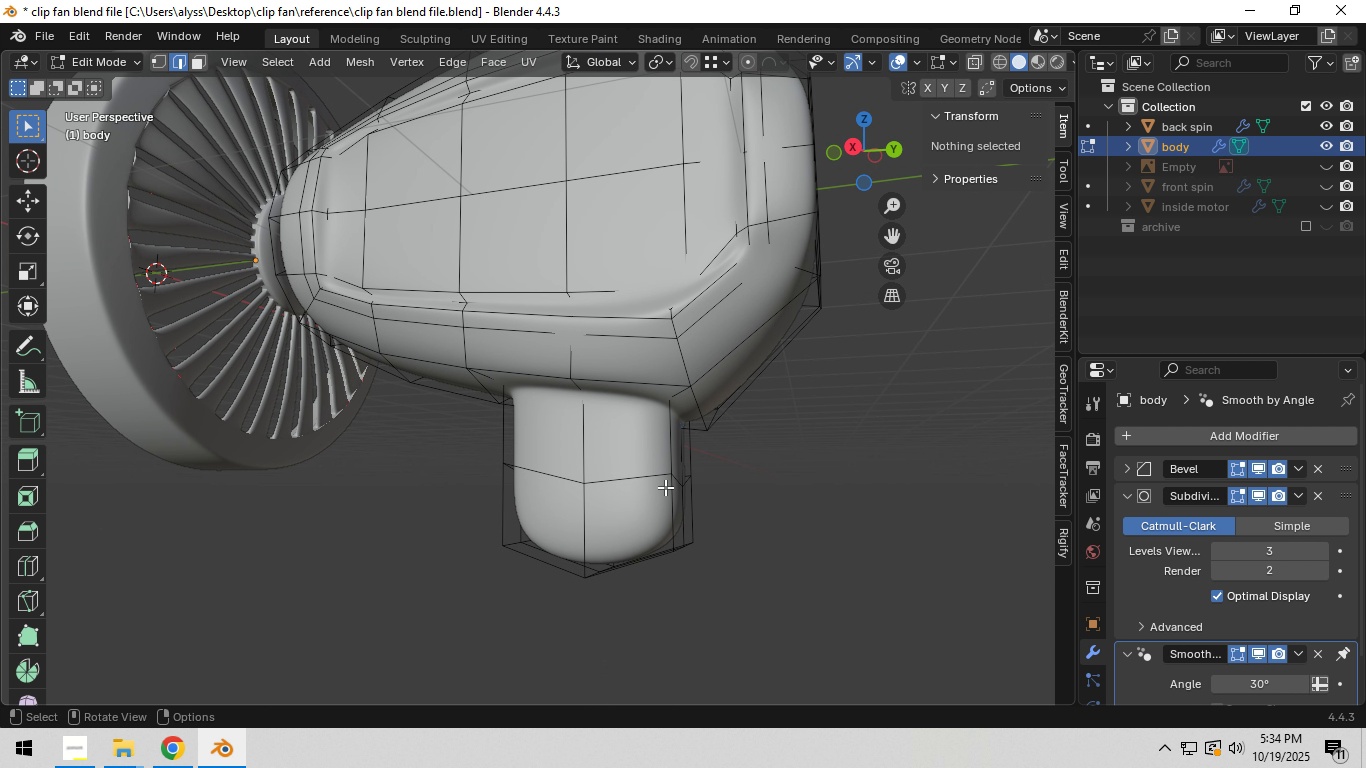 
hold_key(key=AltLeft, duration=0.5)
left_click([640, 481])
 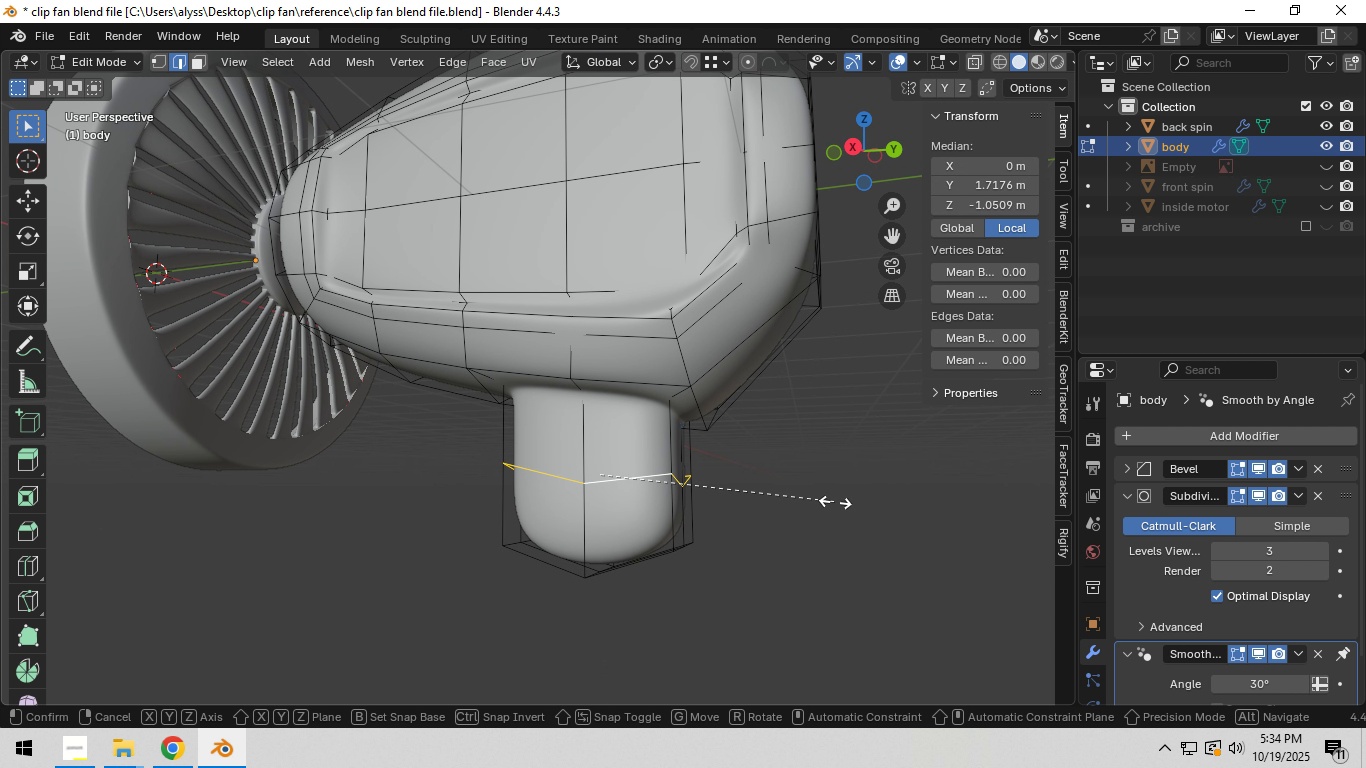 
type(sz0)
key(NumpadEnter)
type(gz)
 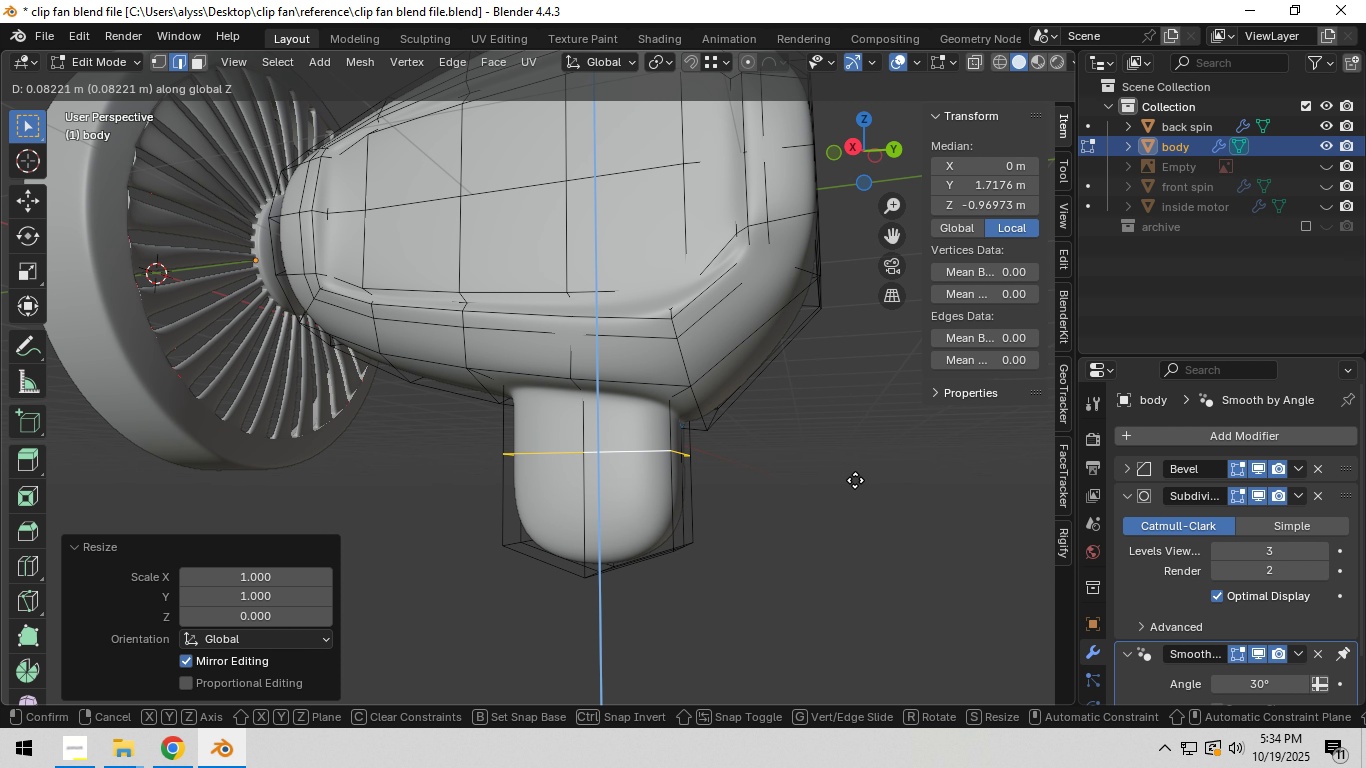 
left_click([856, 477])
 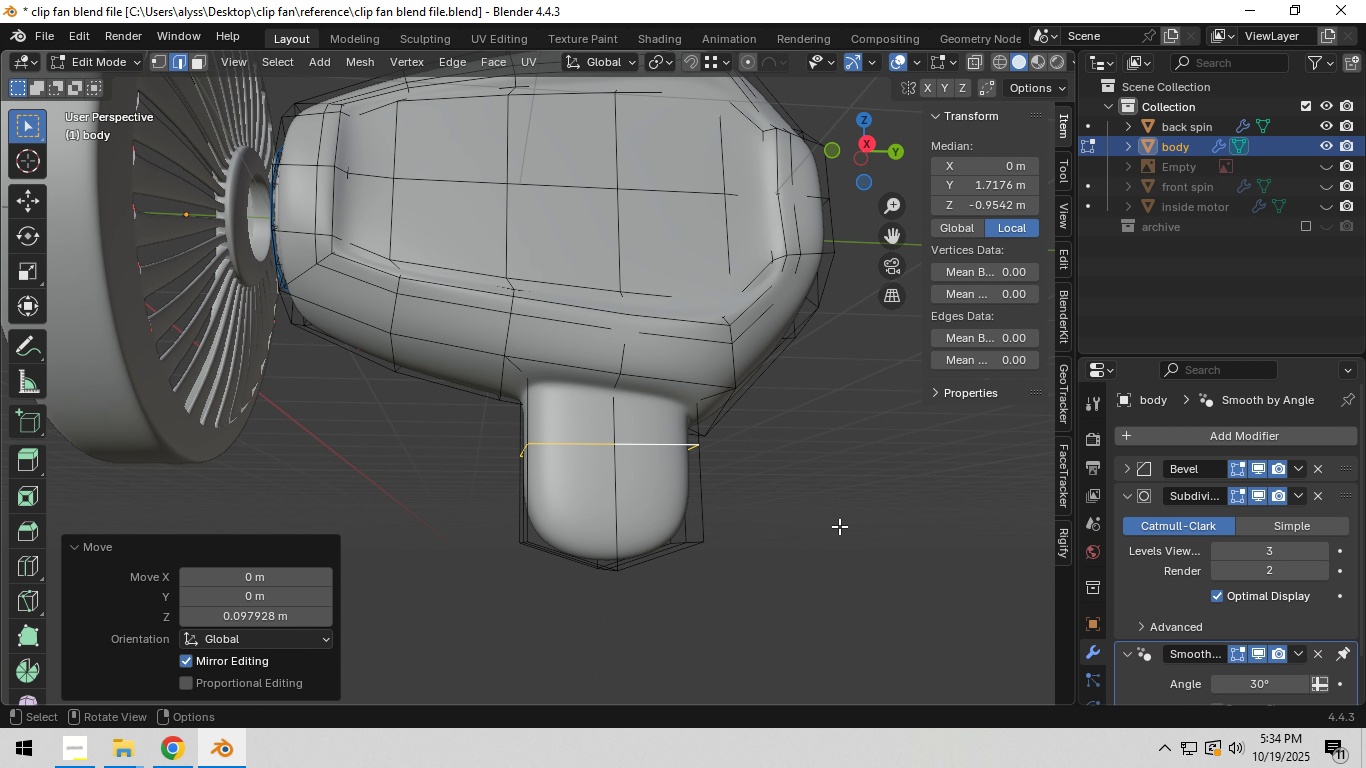 
scroll: coordinate [773, 546], scroll_direction: up, amount: 1.0
 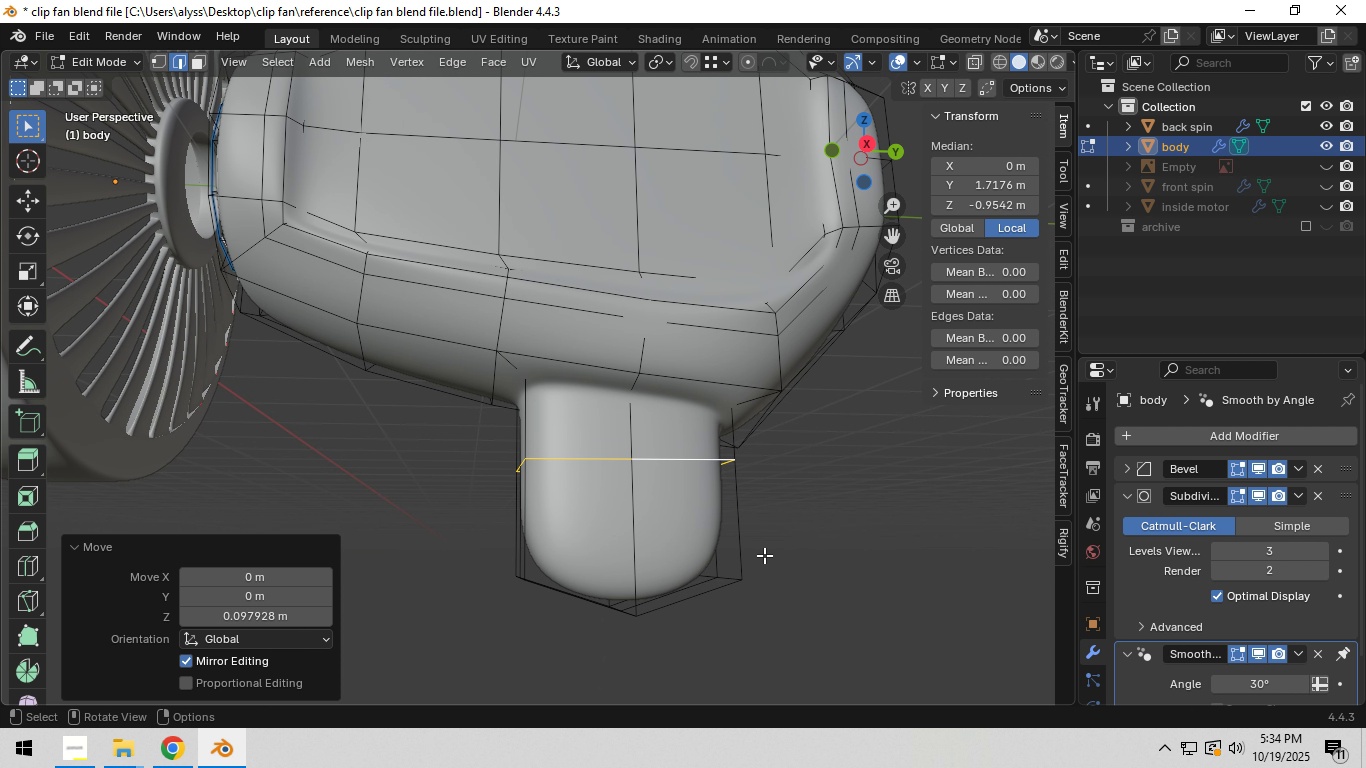 
hold_key(key=ShiftLeft, duration=0.67)
 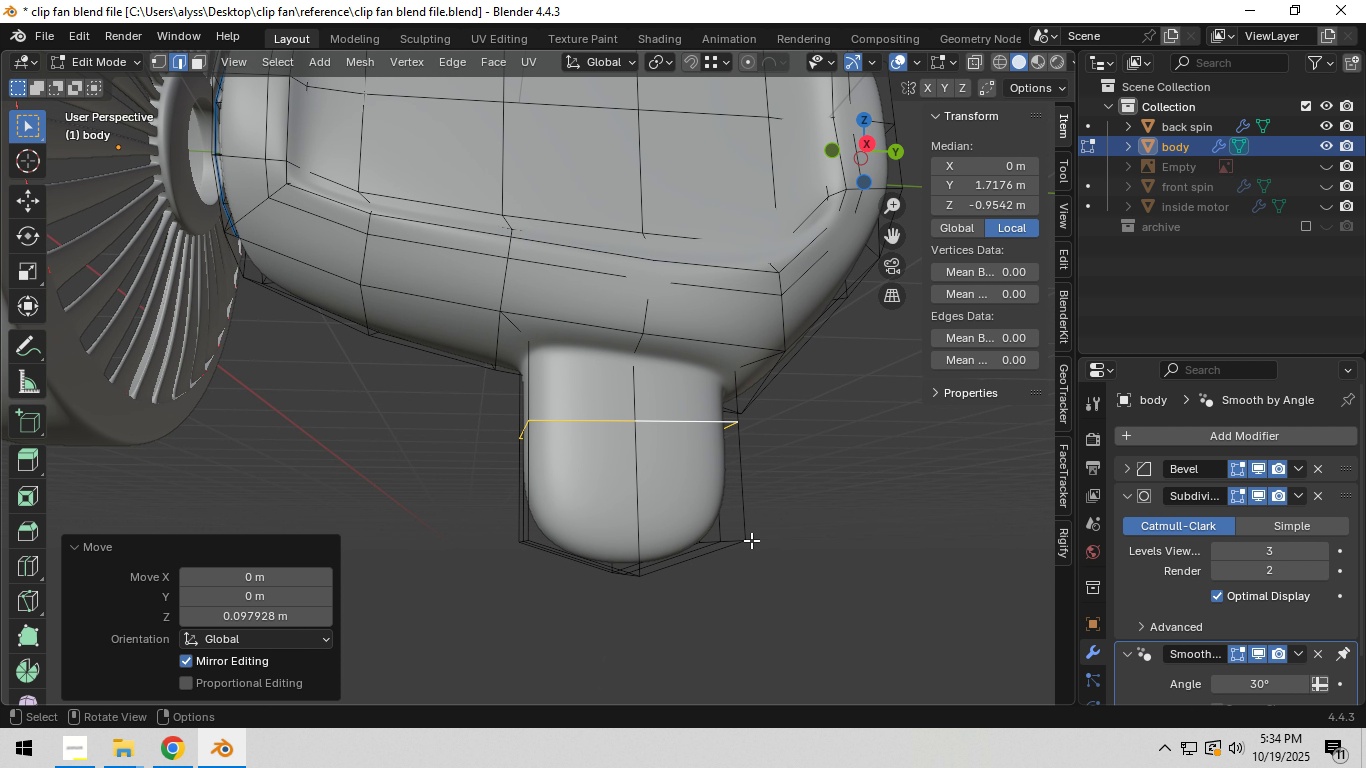 
hold_key(key=ShiftLeft, duration=0.37)
 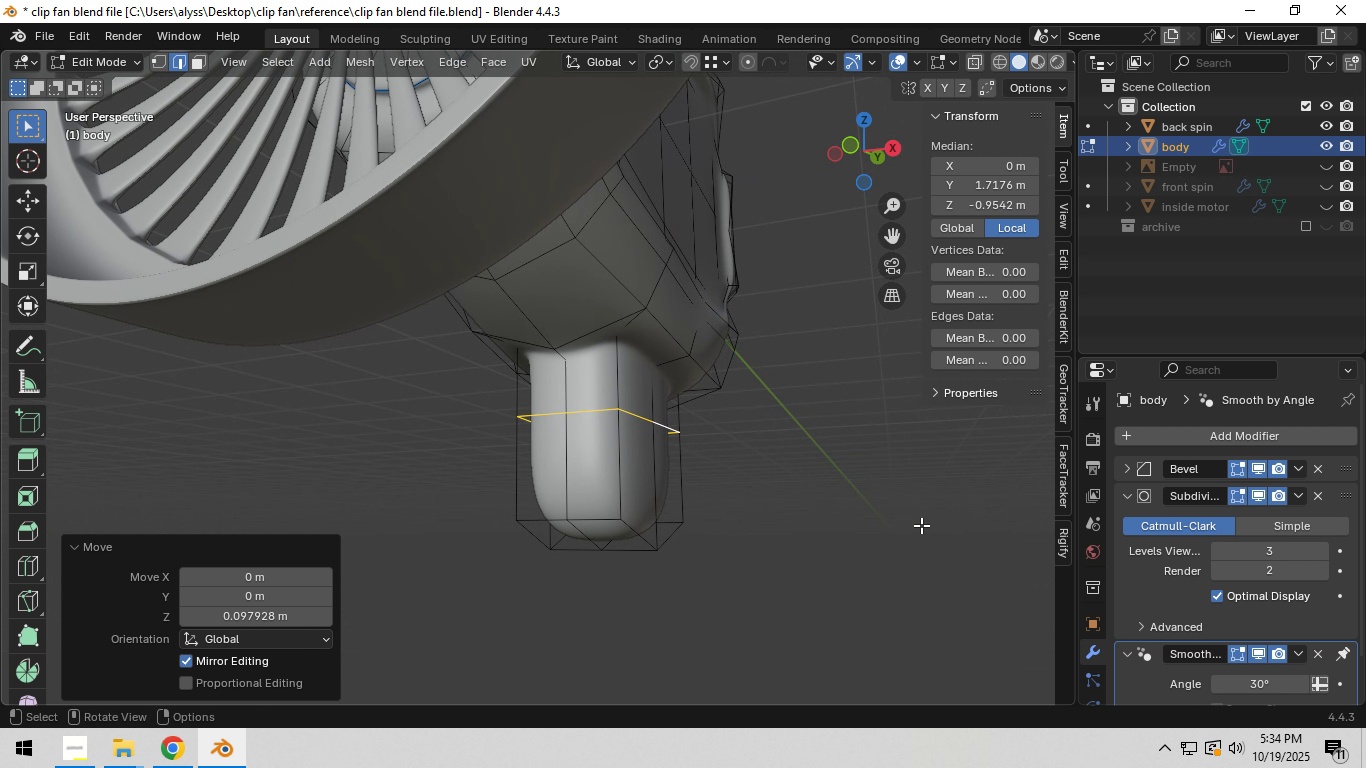 
wait(6.72)
 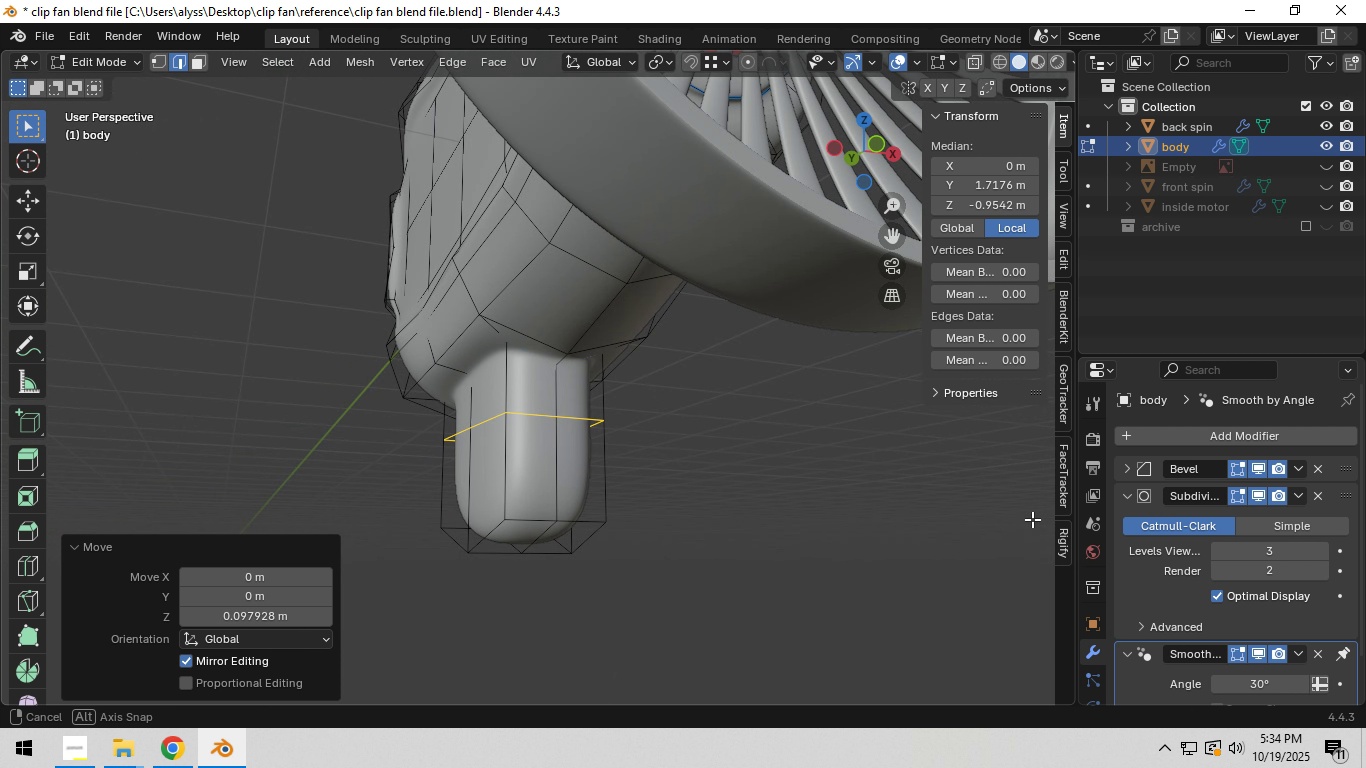 
left_click([837, 463])
 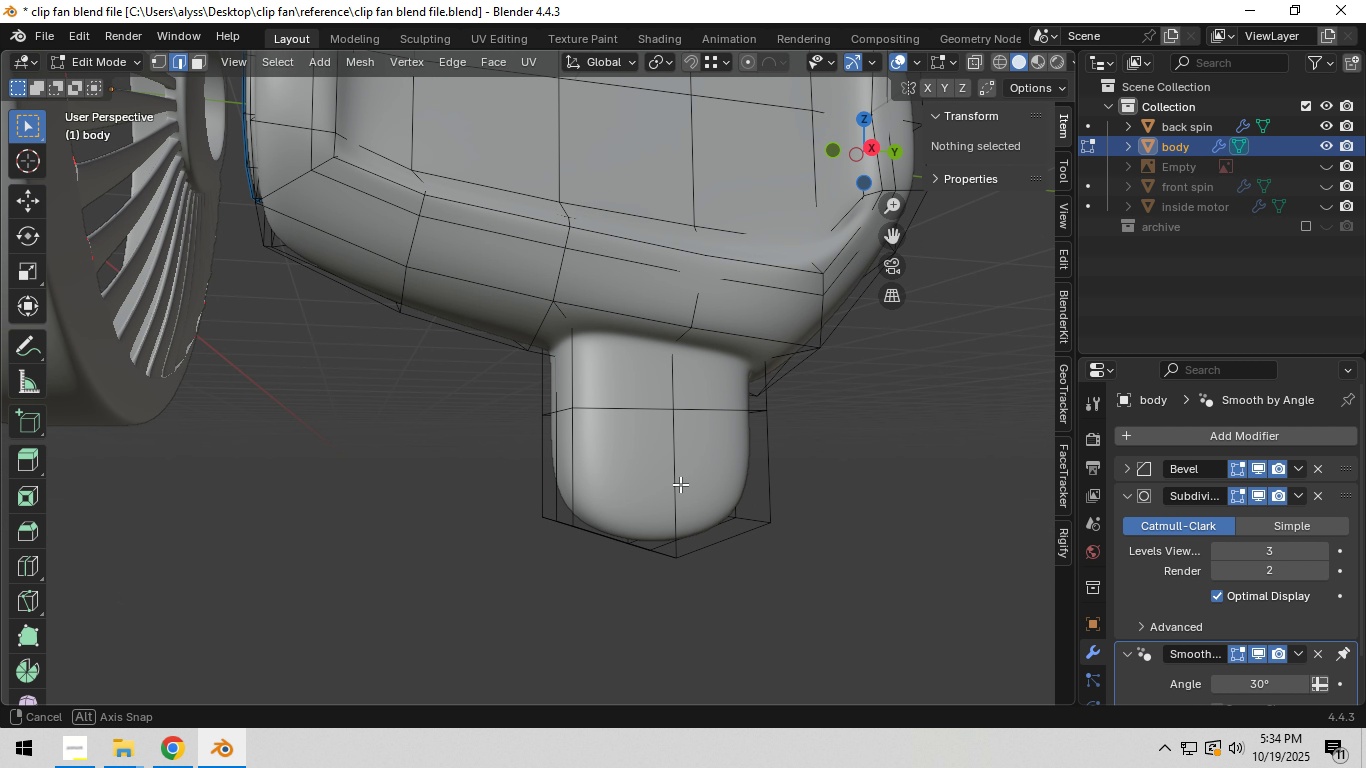 
key(Tab)
 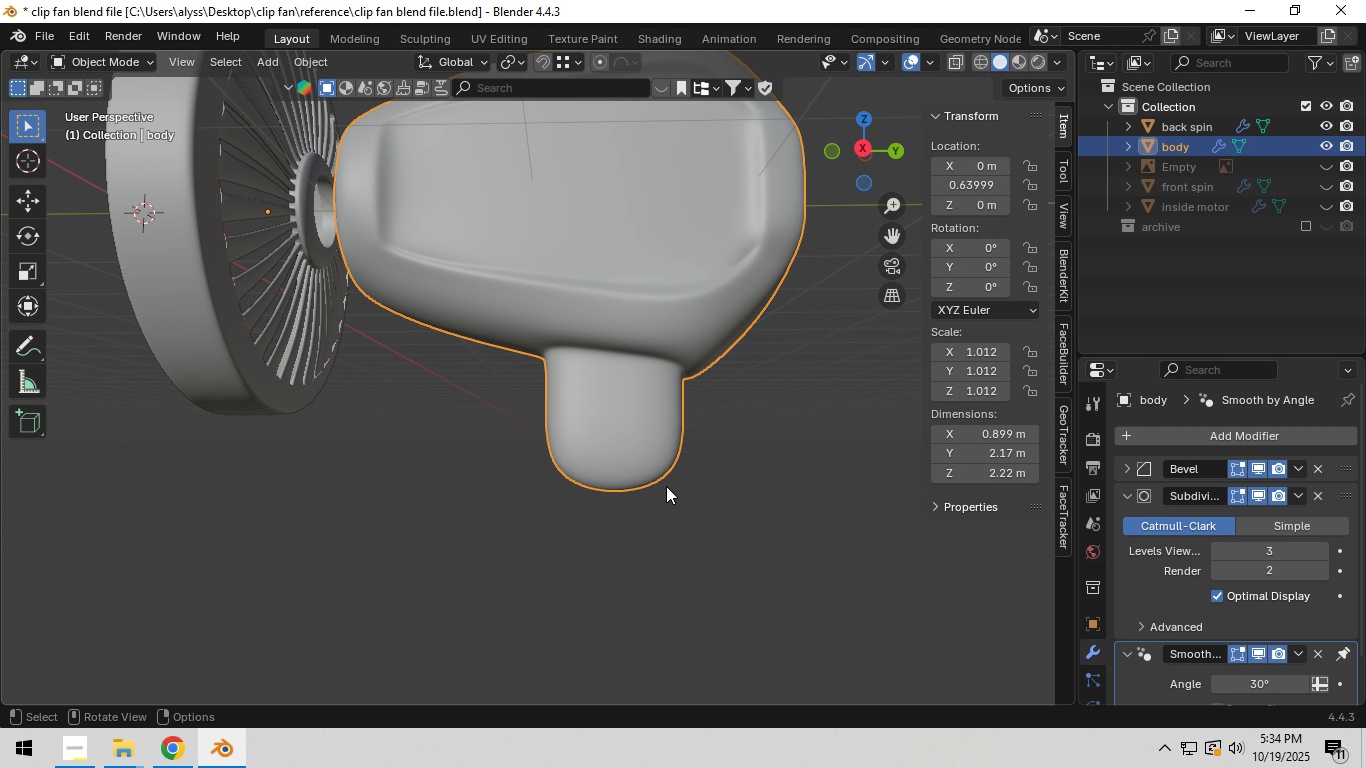 
scroll: coordinate [666, 486], scroll_direction: down, amount: 5.0
 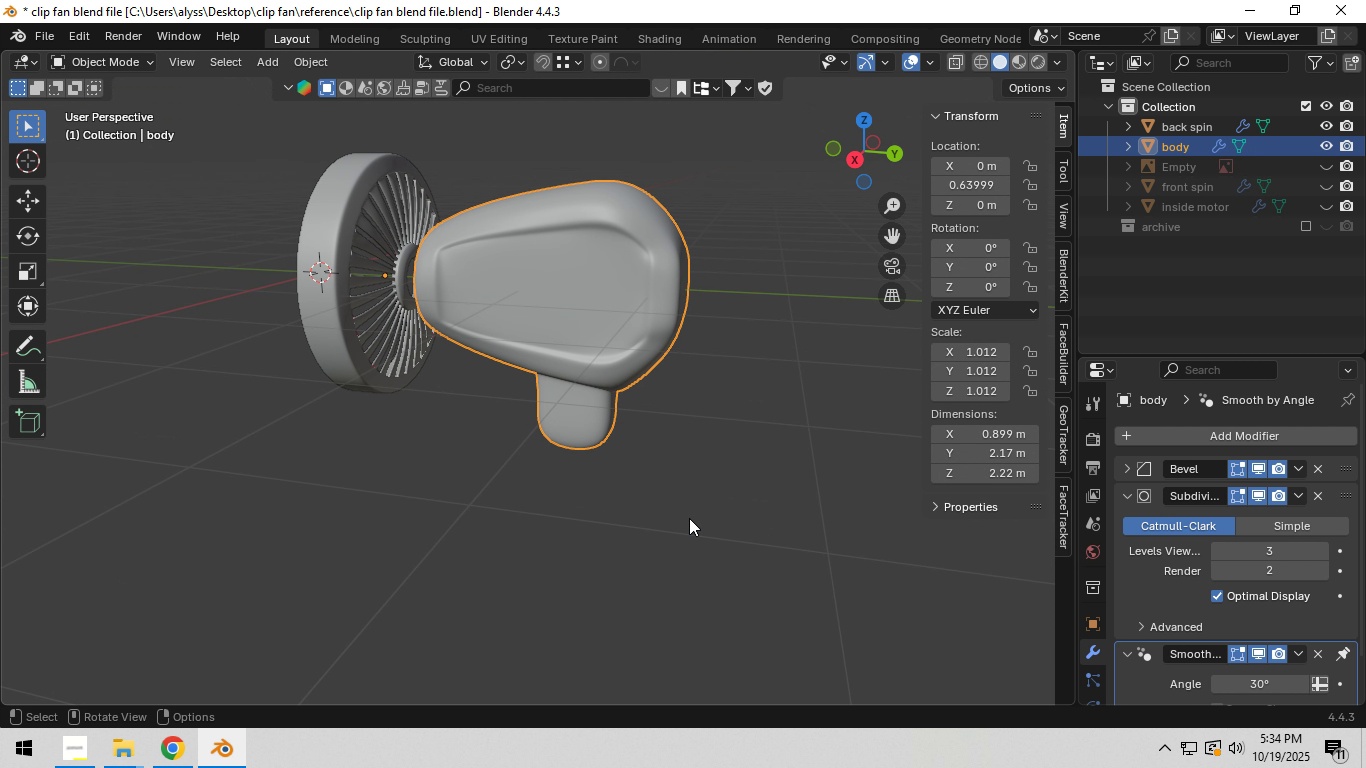 
left_click([693, 516])
 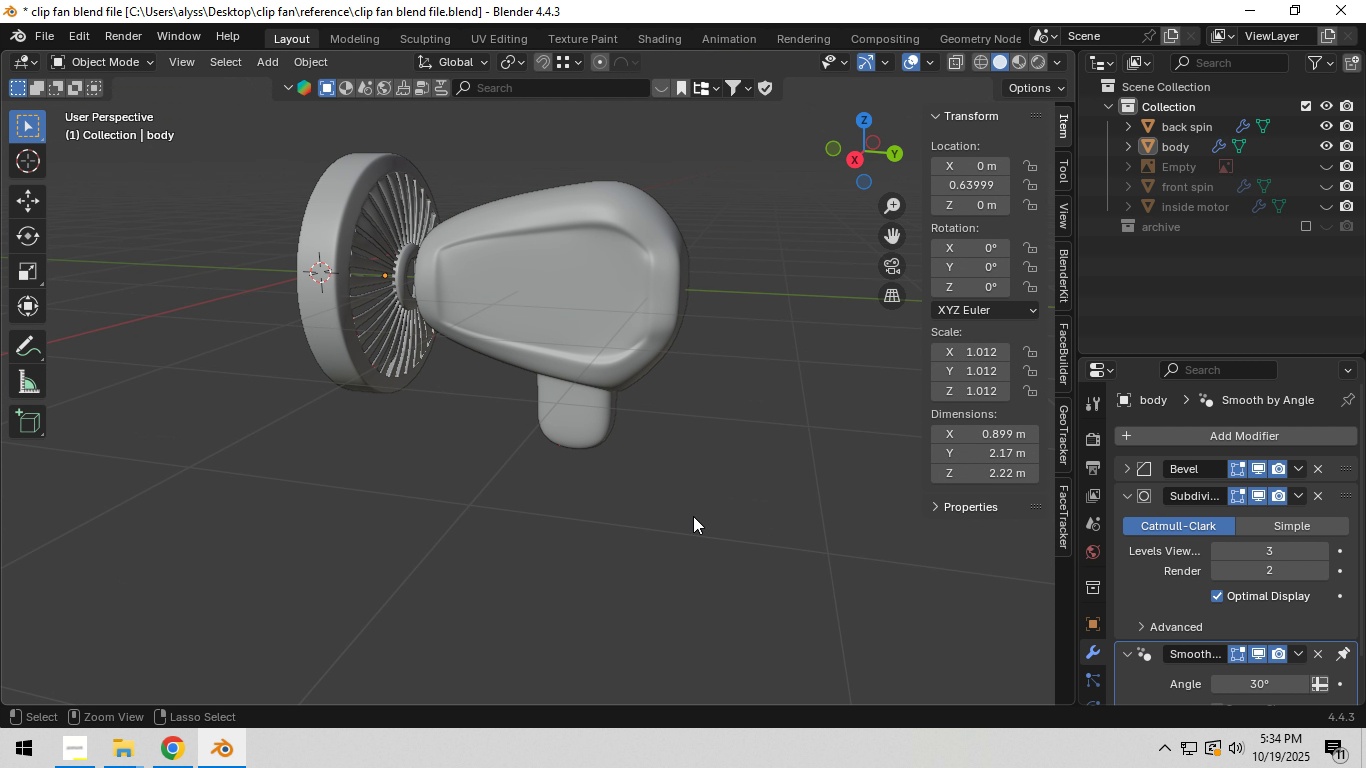 
key(Control+S)
 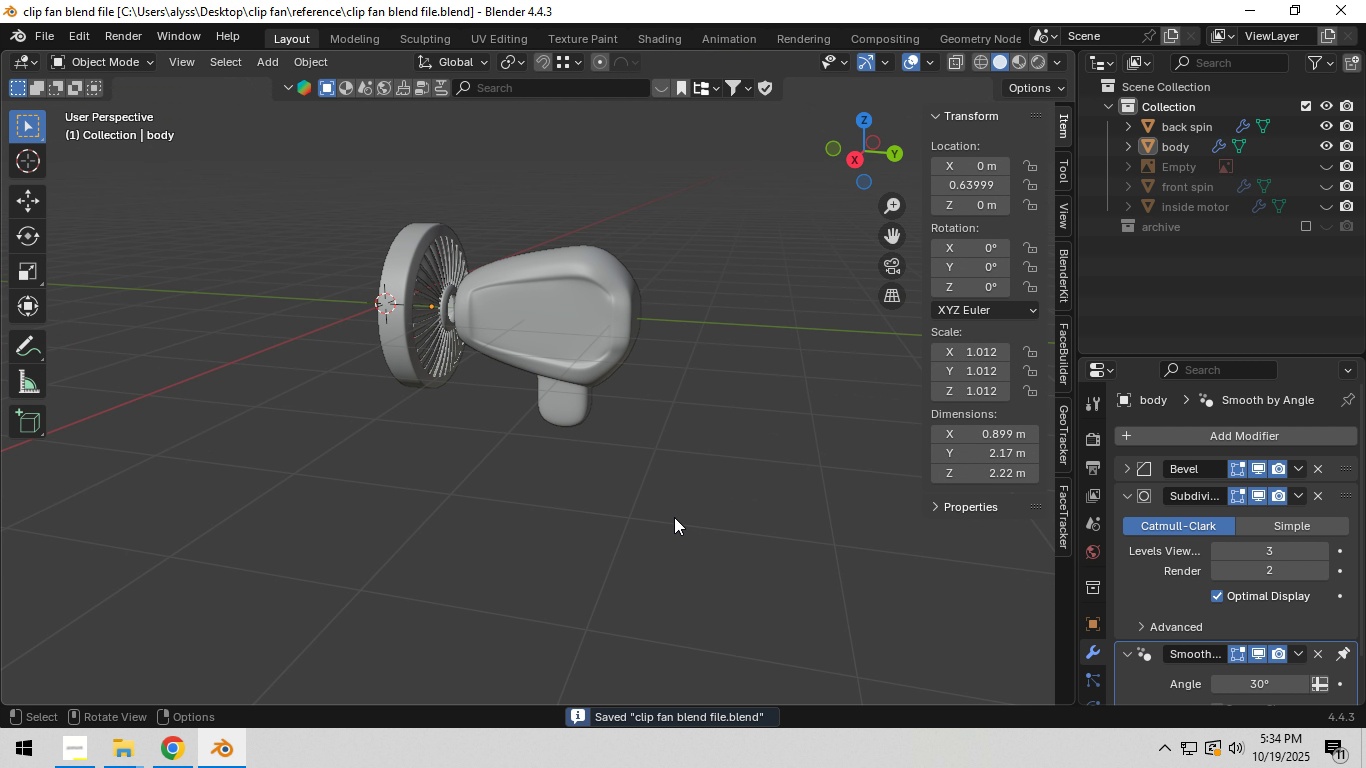 
scroll: coordinate [674, 517], scroll_direction: down, amount: 3.0
 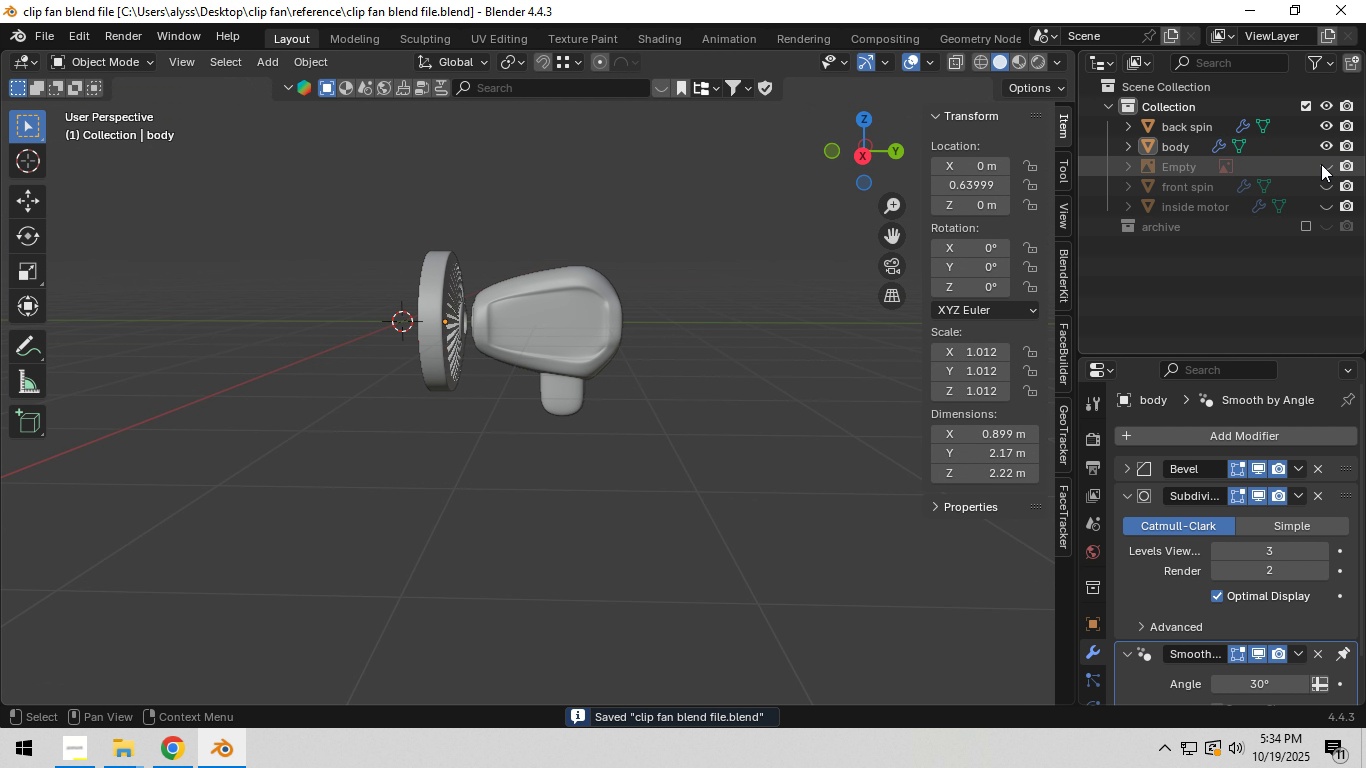 
left_click([1331, 165])
 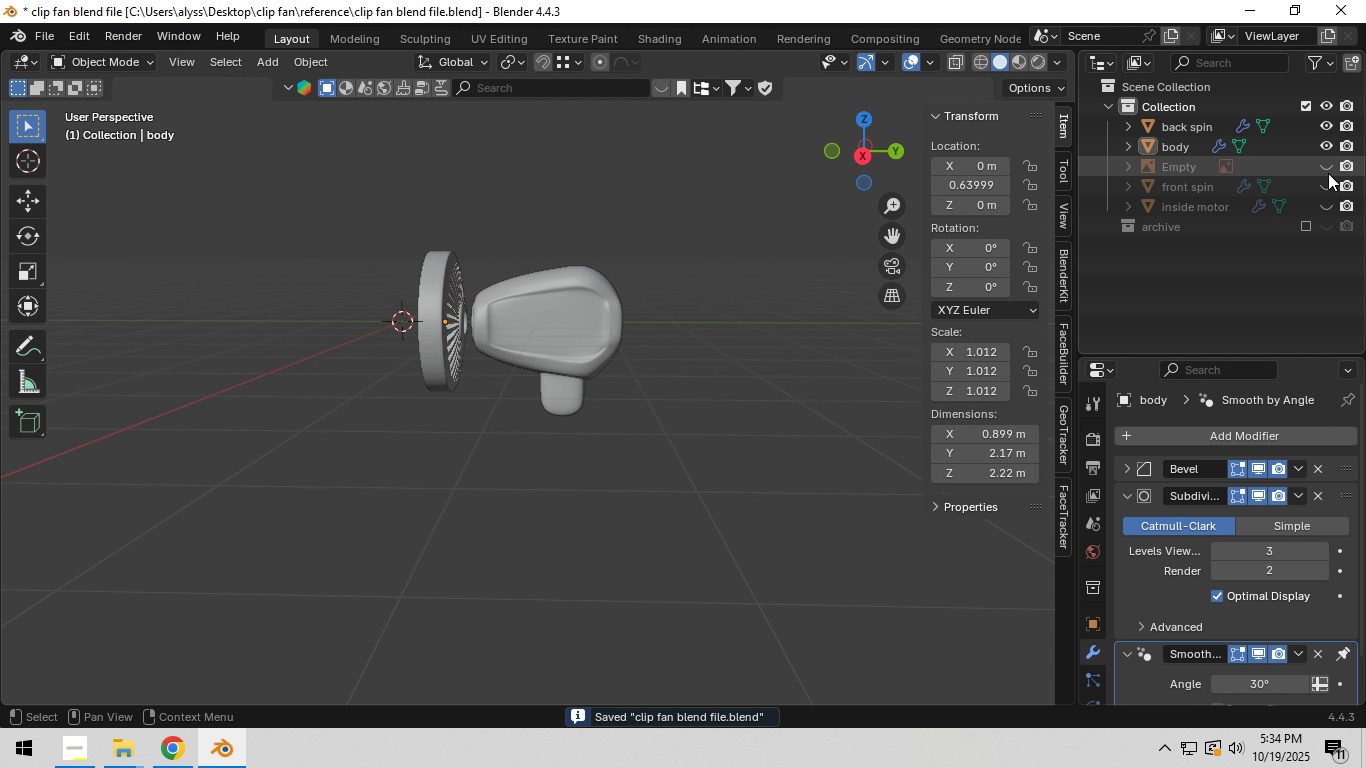 
double_click([1327, 188])
 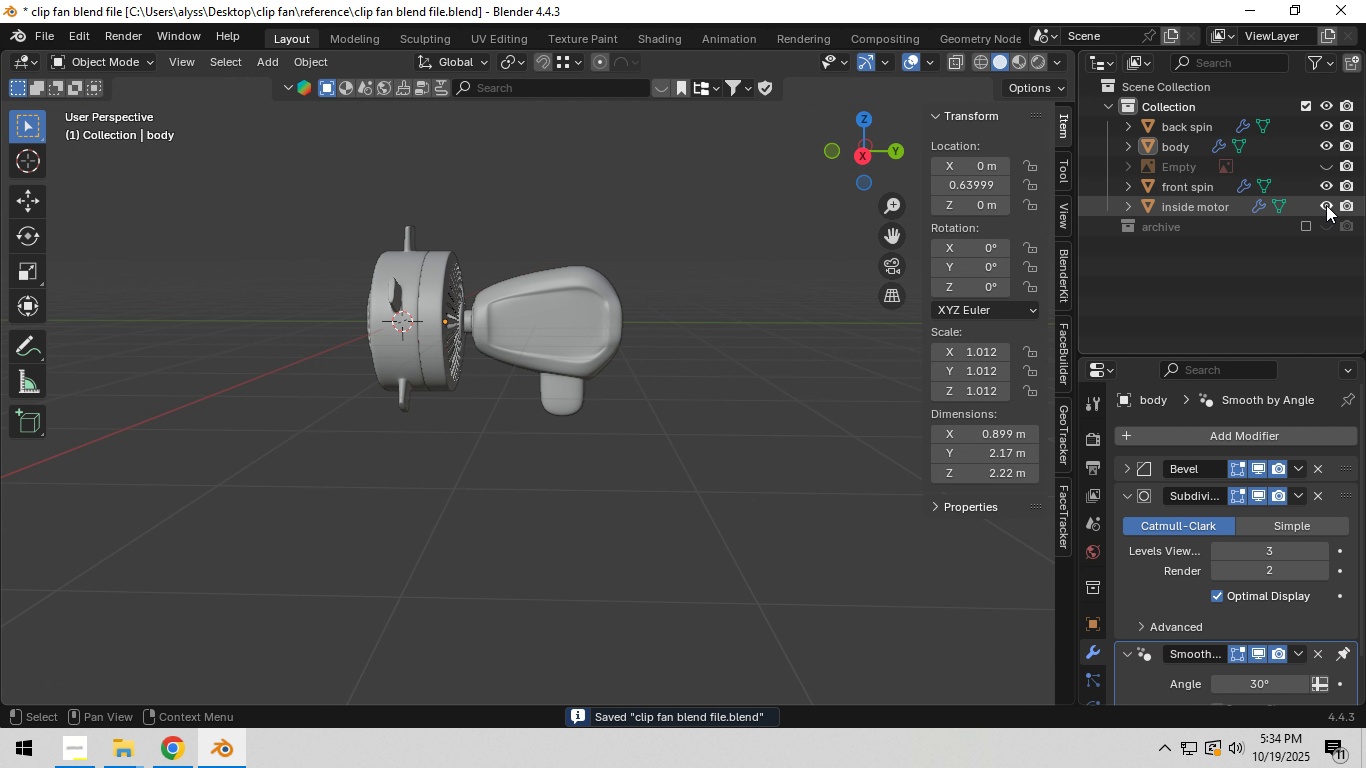 
triple_click([1326, 205])
 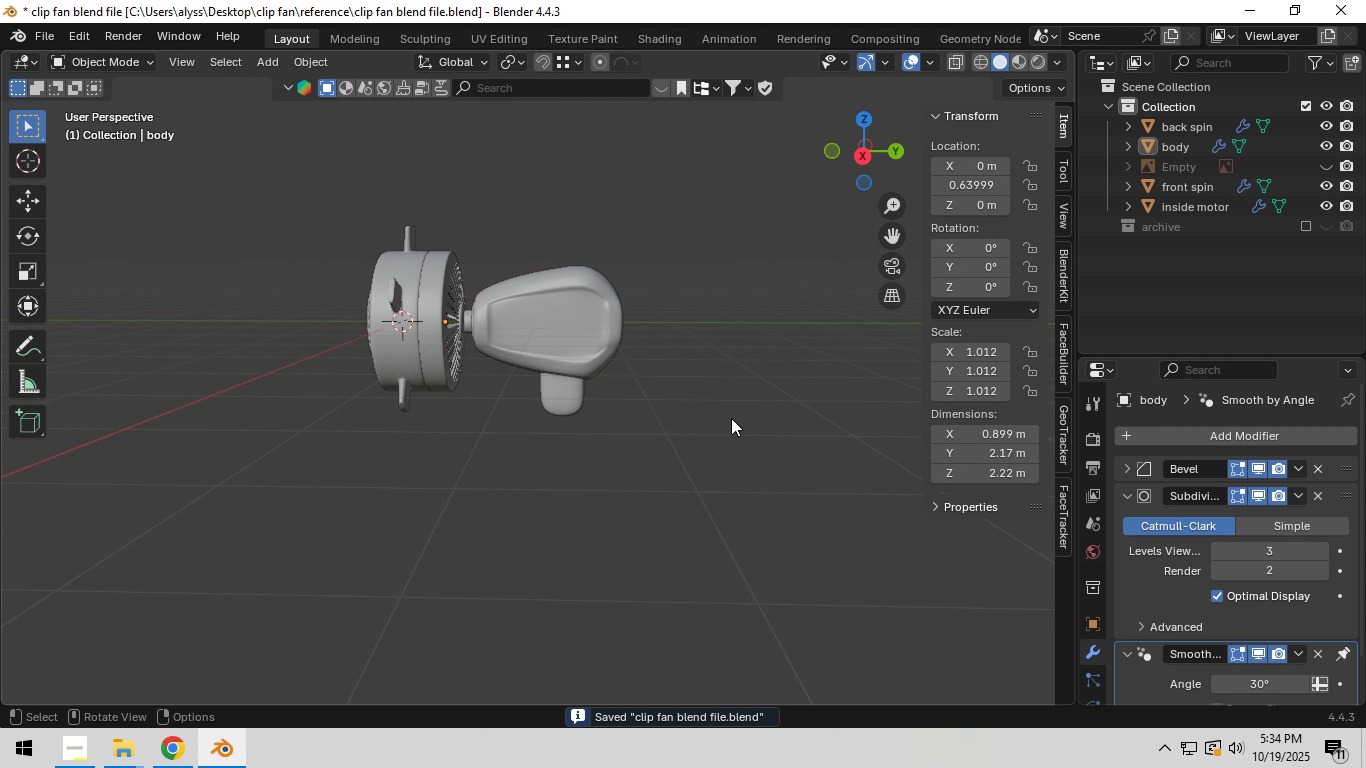 
left_click([750, 415])
 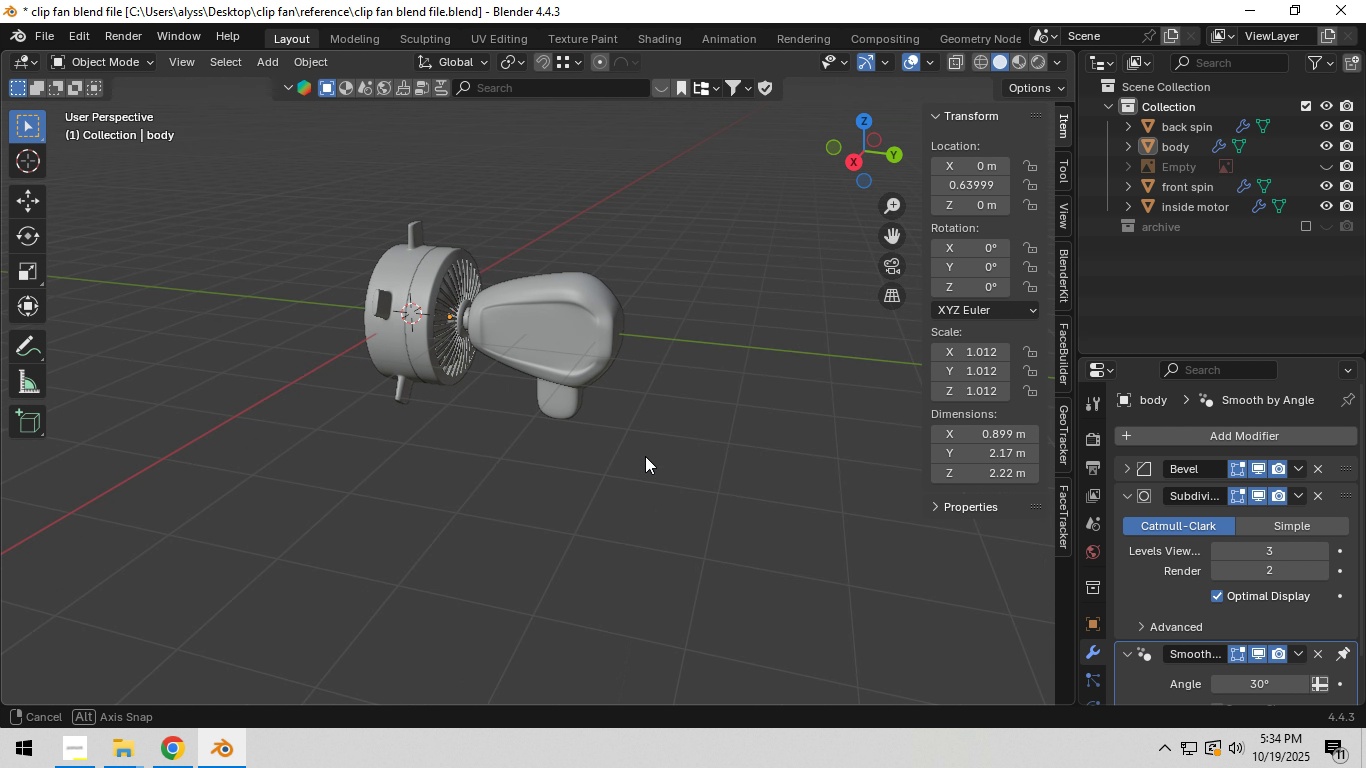 
scroll: coordinate [632, 439], scroll_direction: up, amount: 4.0
 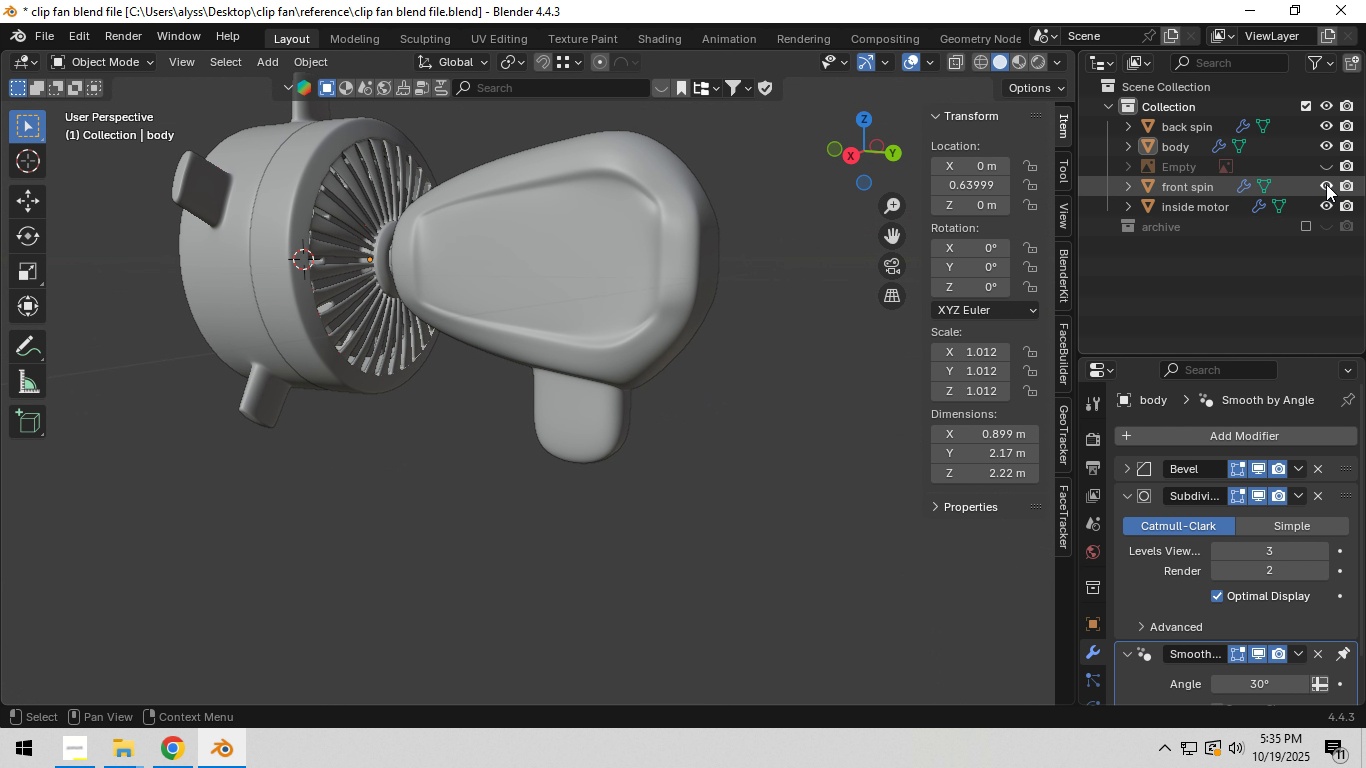 
double_click([1326, 201])
 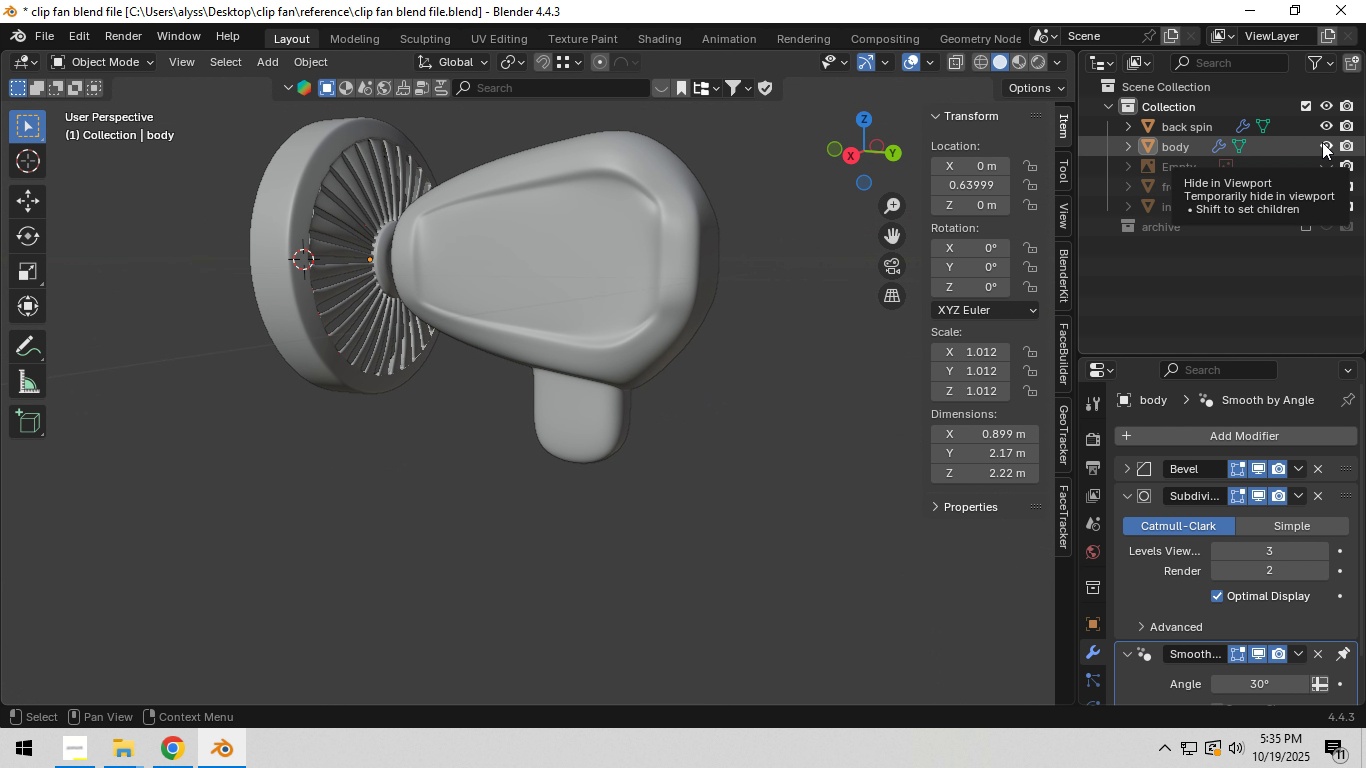 
left_click([1323, 123])
 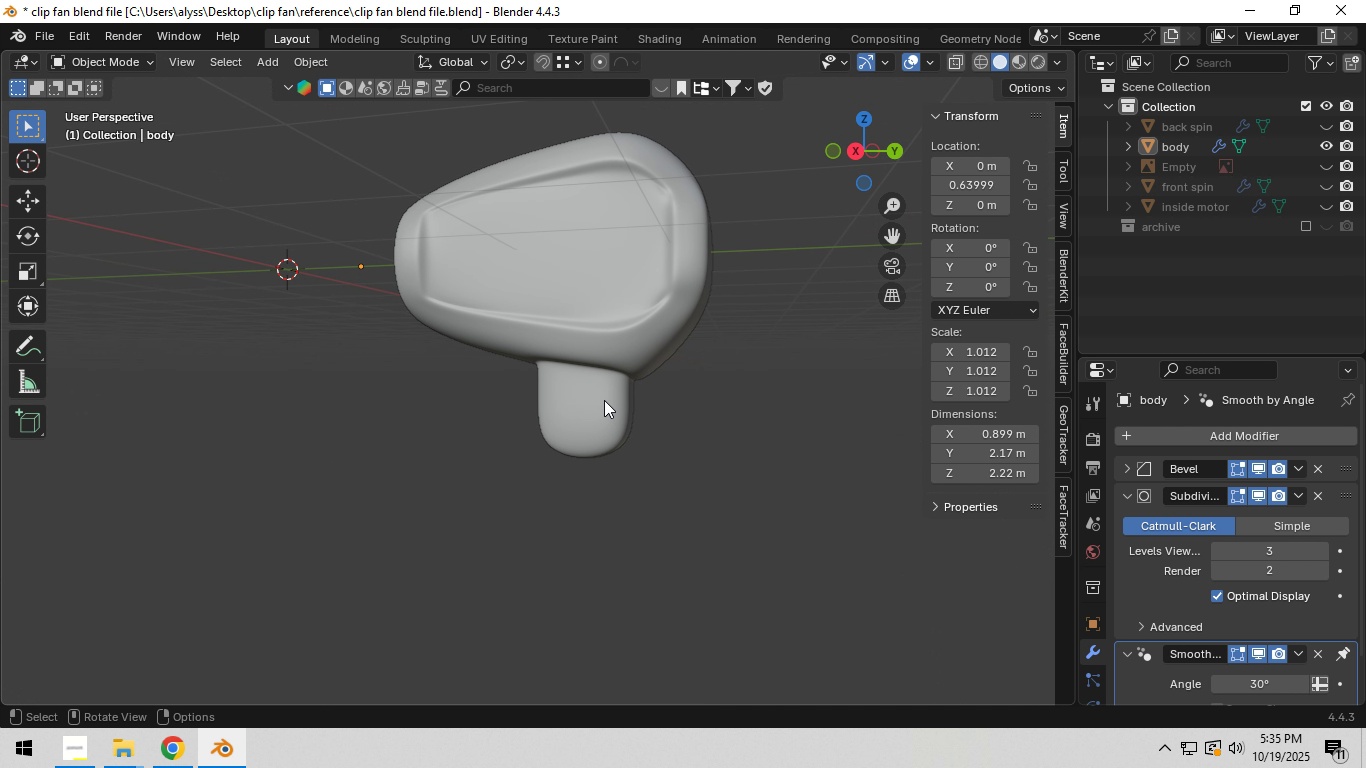 
left_click([598, 402])
 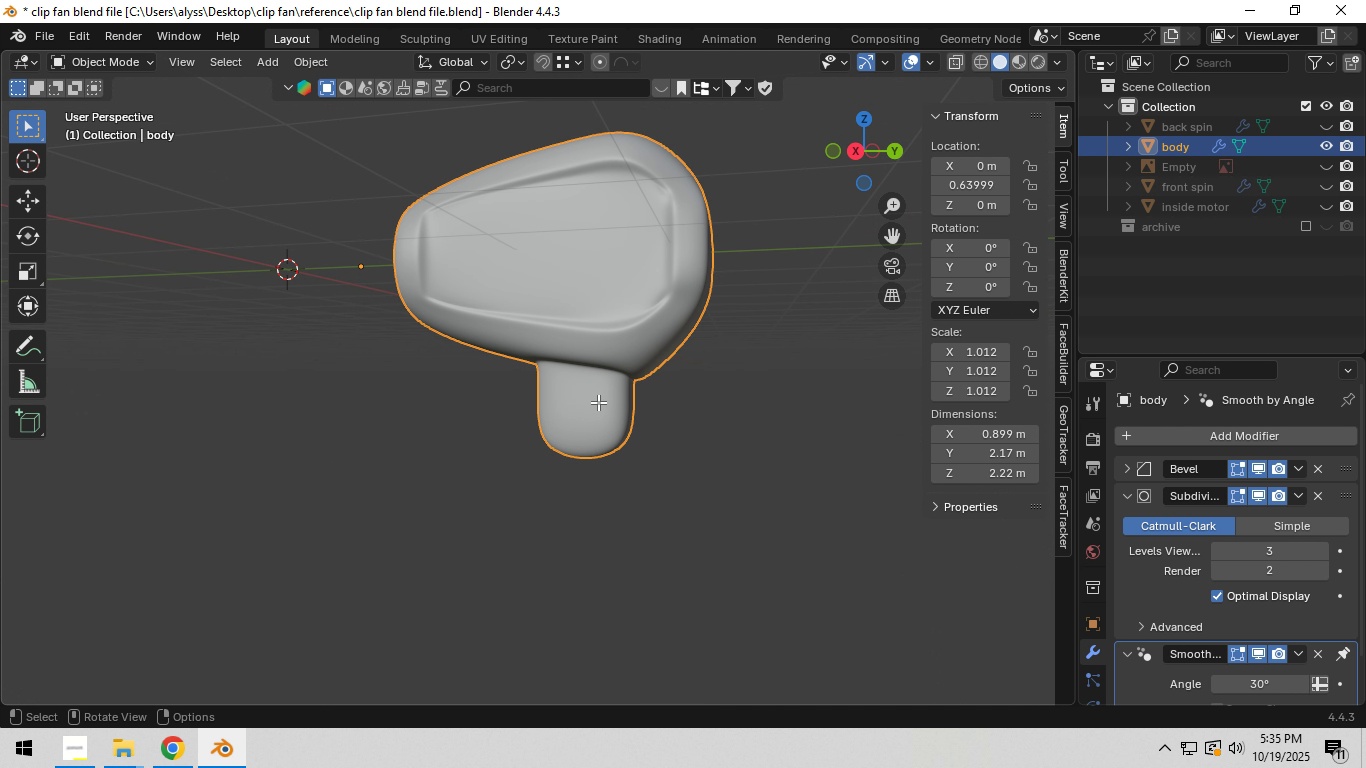 
key(Tab)
 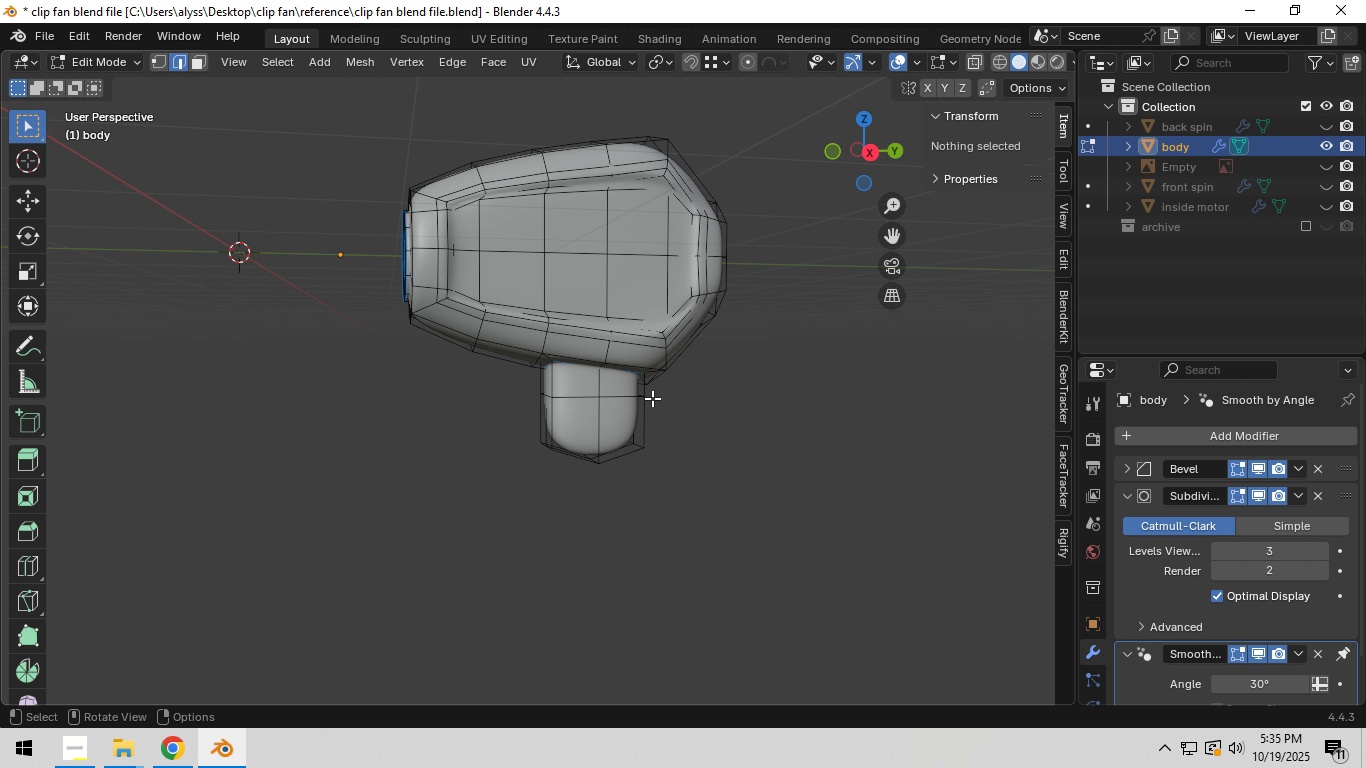 
wait(12.12)
 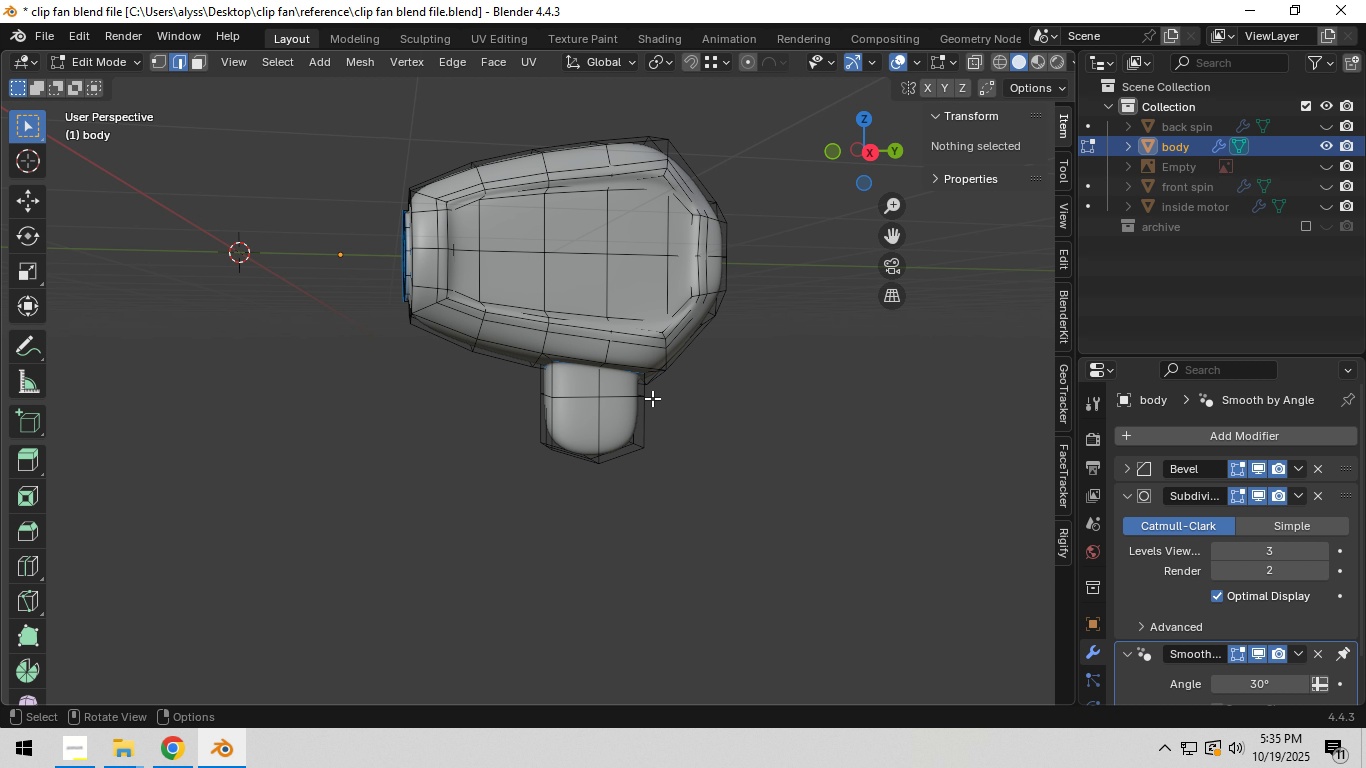 
scroll: coordinate [633, 445], scroll_direction: up, amount: 4.0
 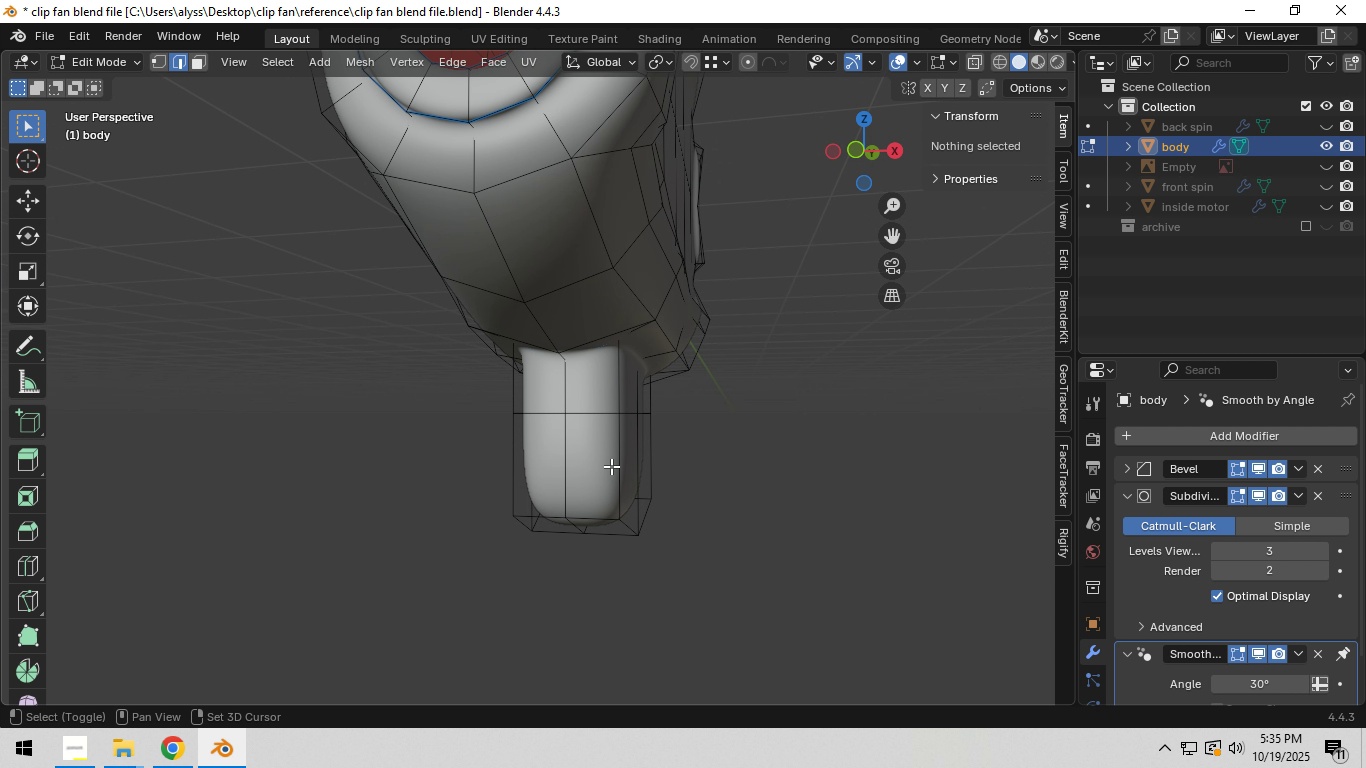 
key(Shift+ShiftLeft)
 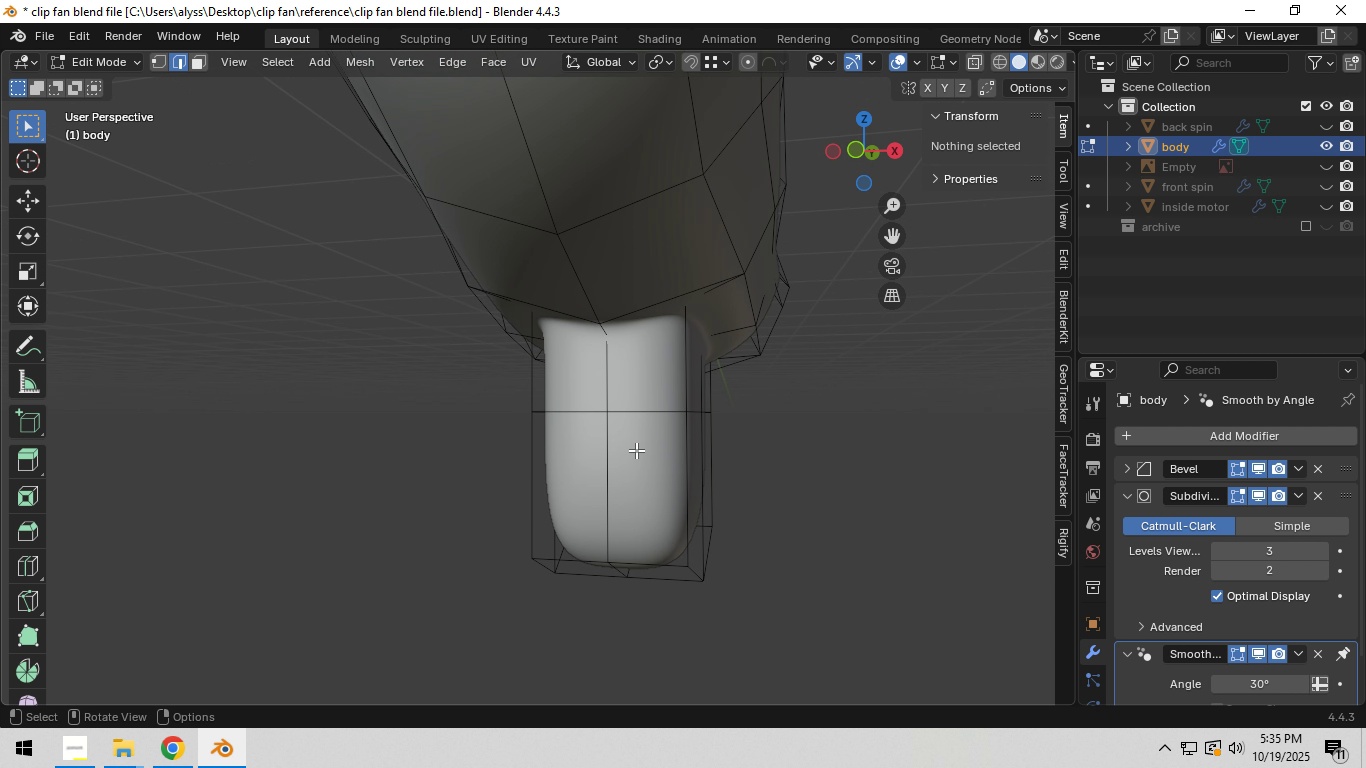 
scroll: coordinate [636, 450], scroll_direction: up, amount: 3.0
 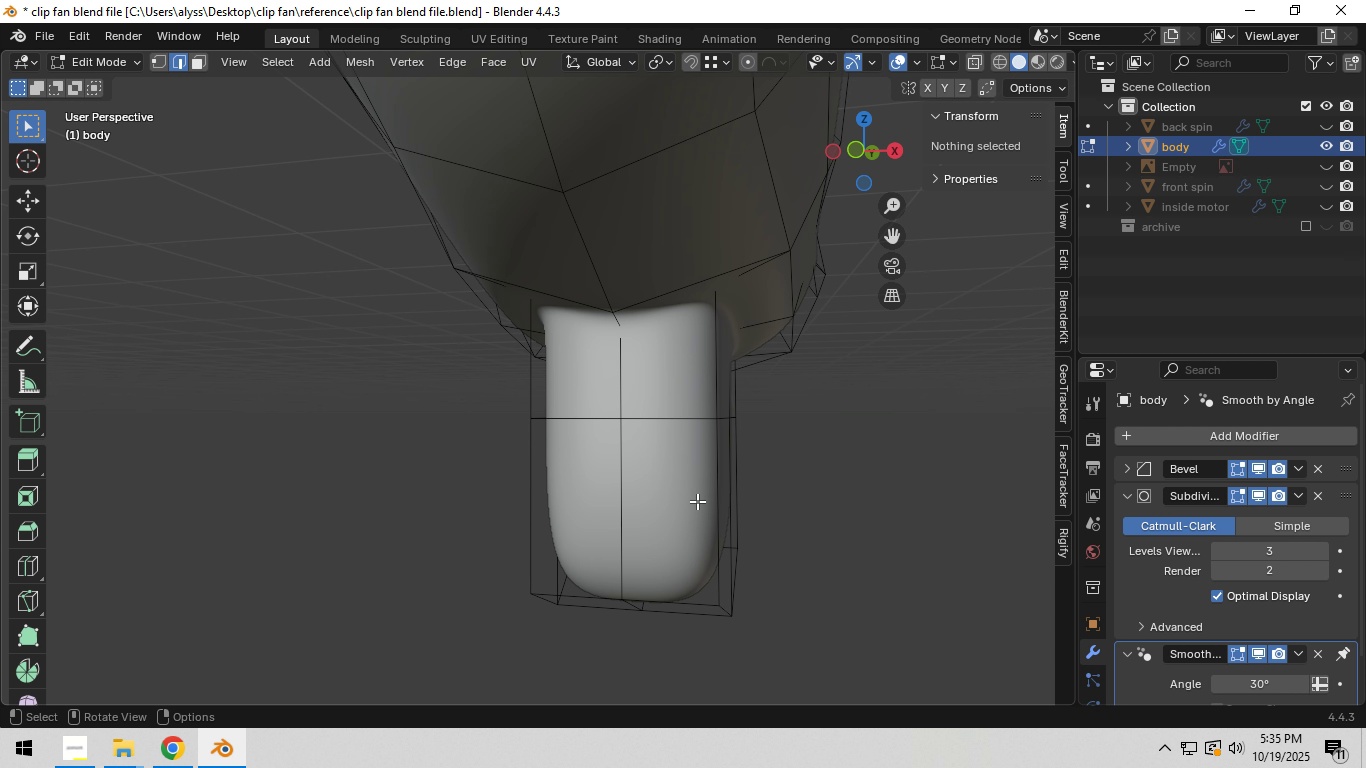 
key(Control+R)
 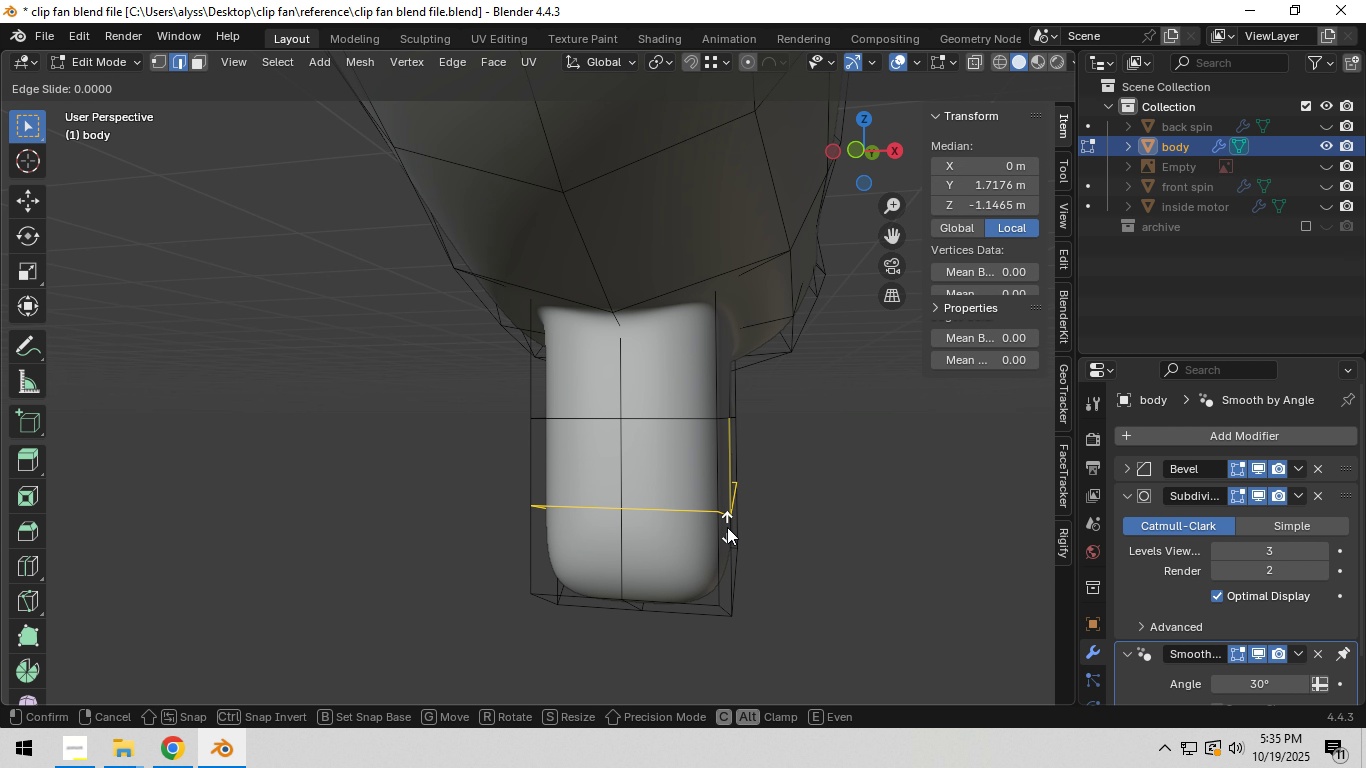 
right_click([727, 527])
 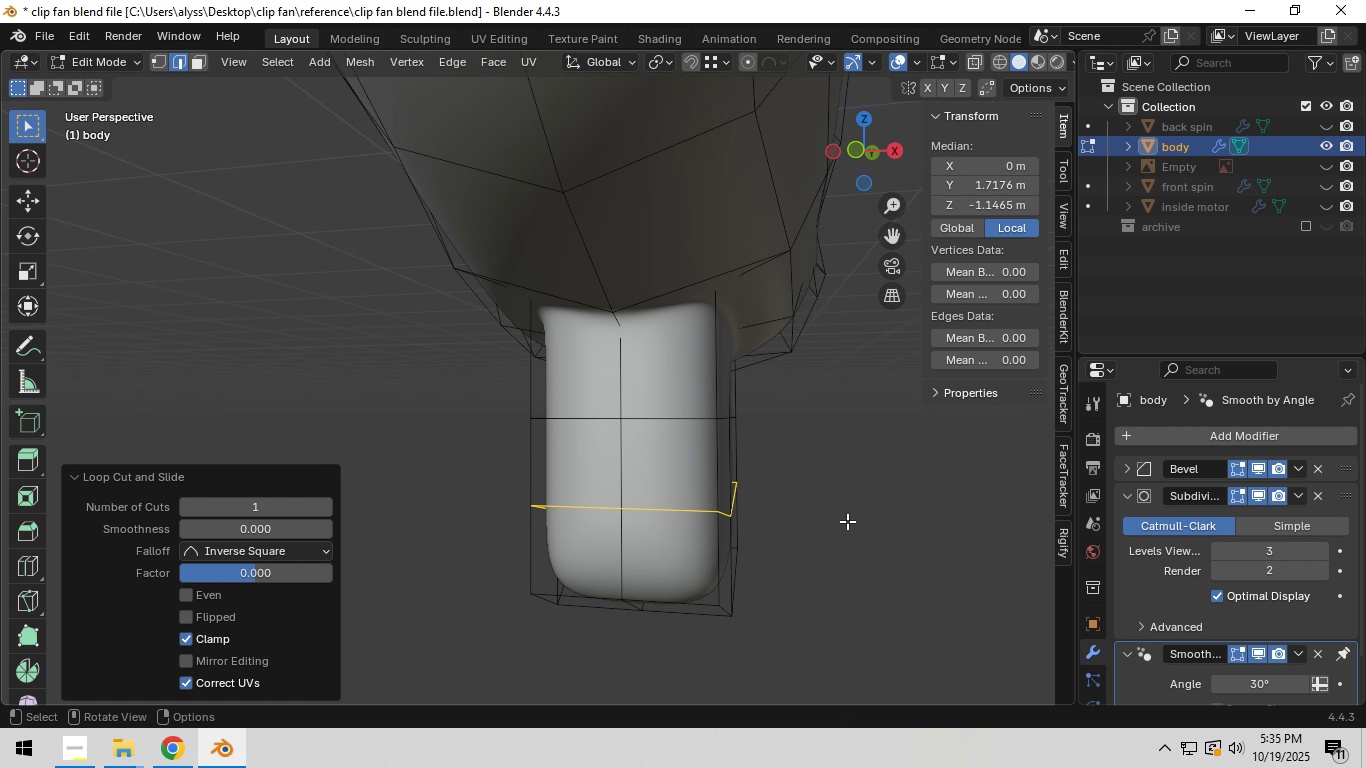 
left_click([727, 527])
 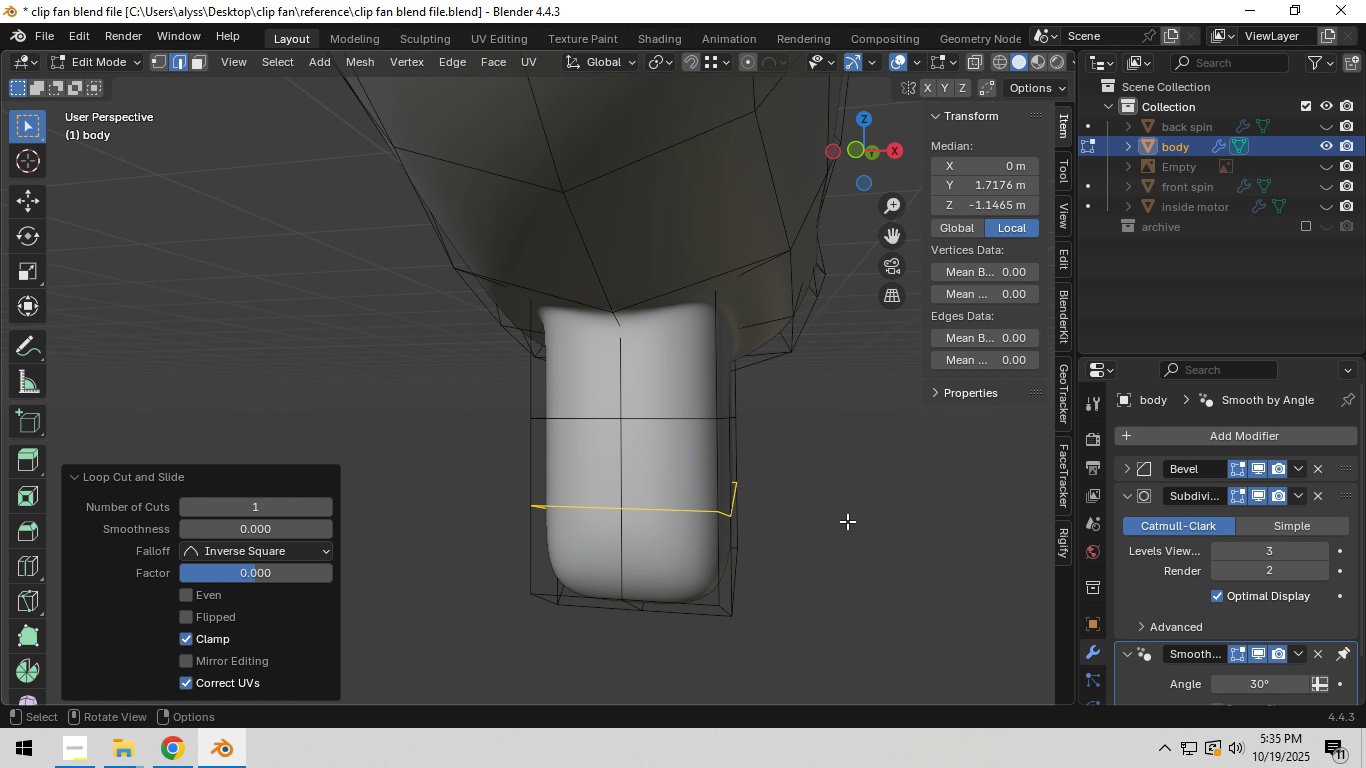 
left_click([847, 522])
 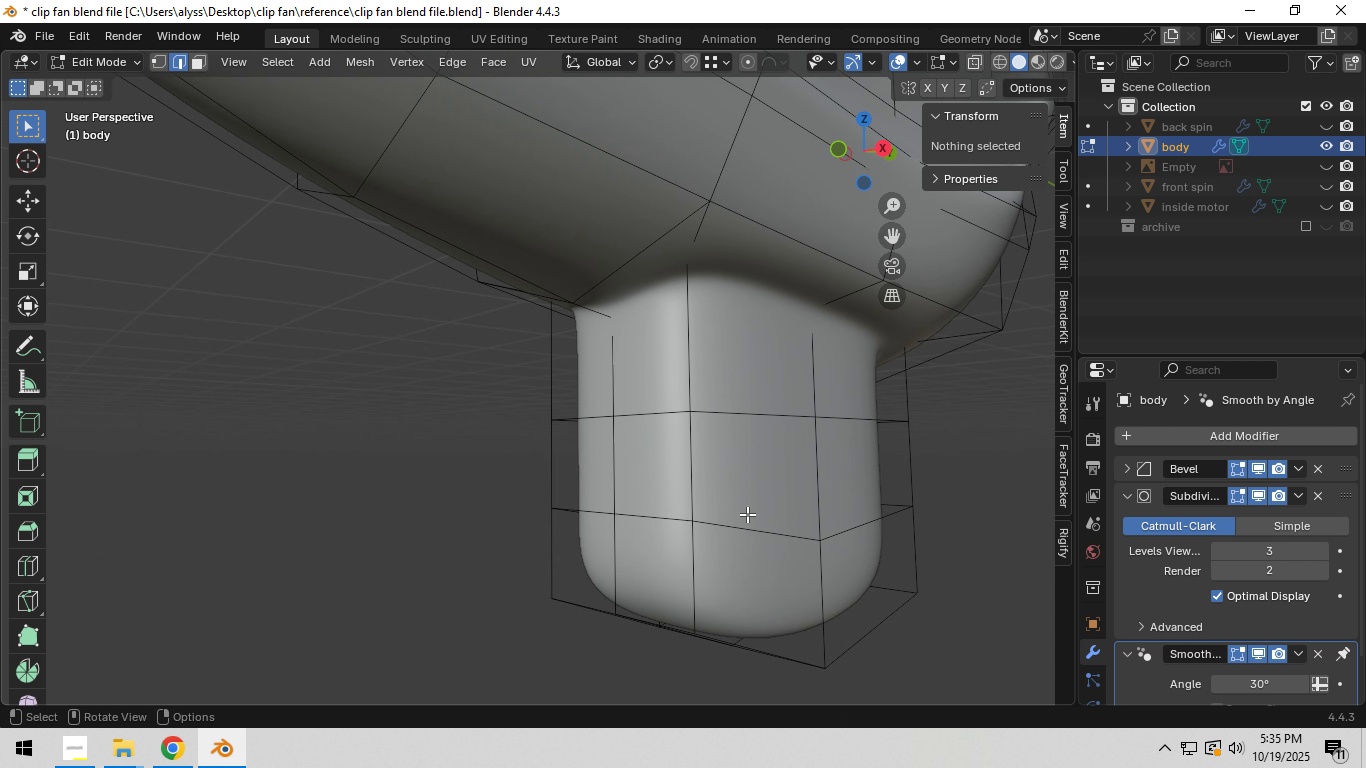 
hold_key(key=AltLeft, duration=0.46)
left_click([744, 527])
 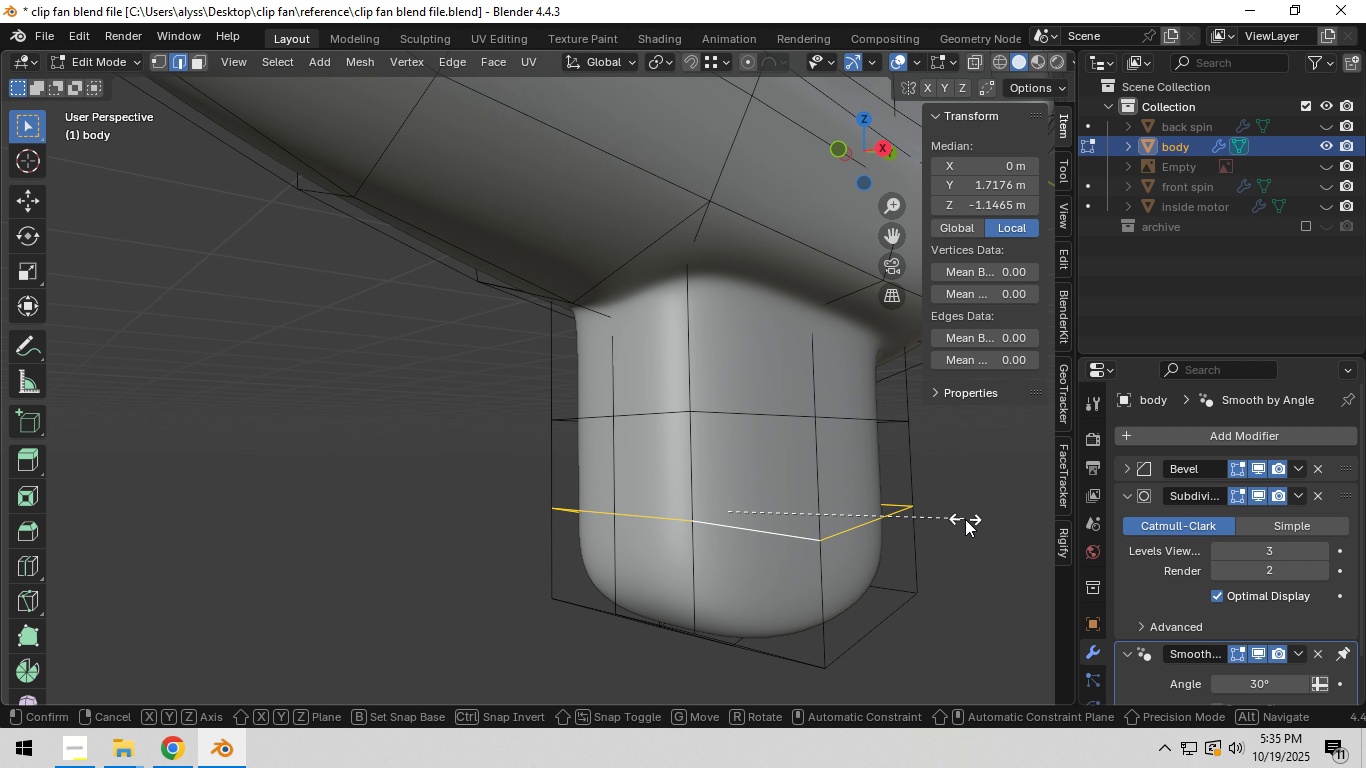 
type(sz0)
 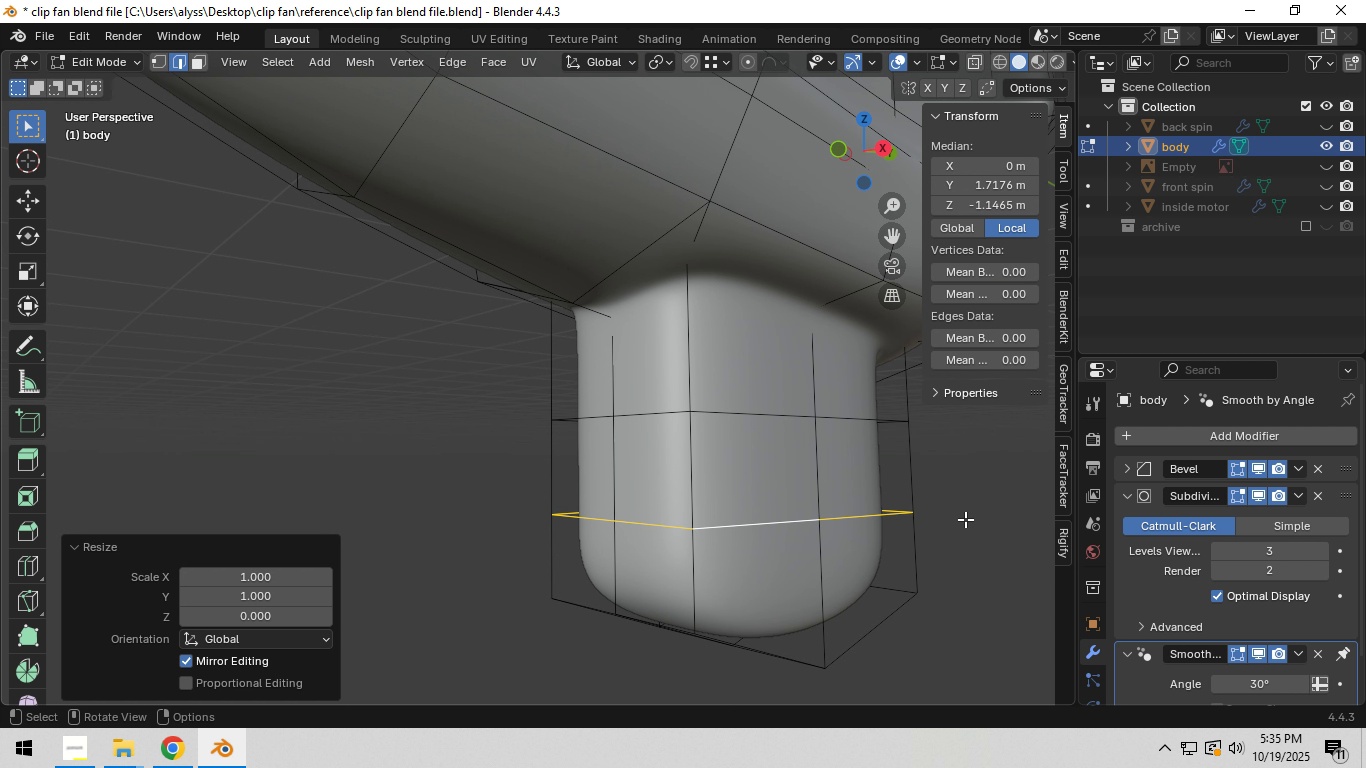 
left_click([965, 519])
 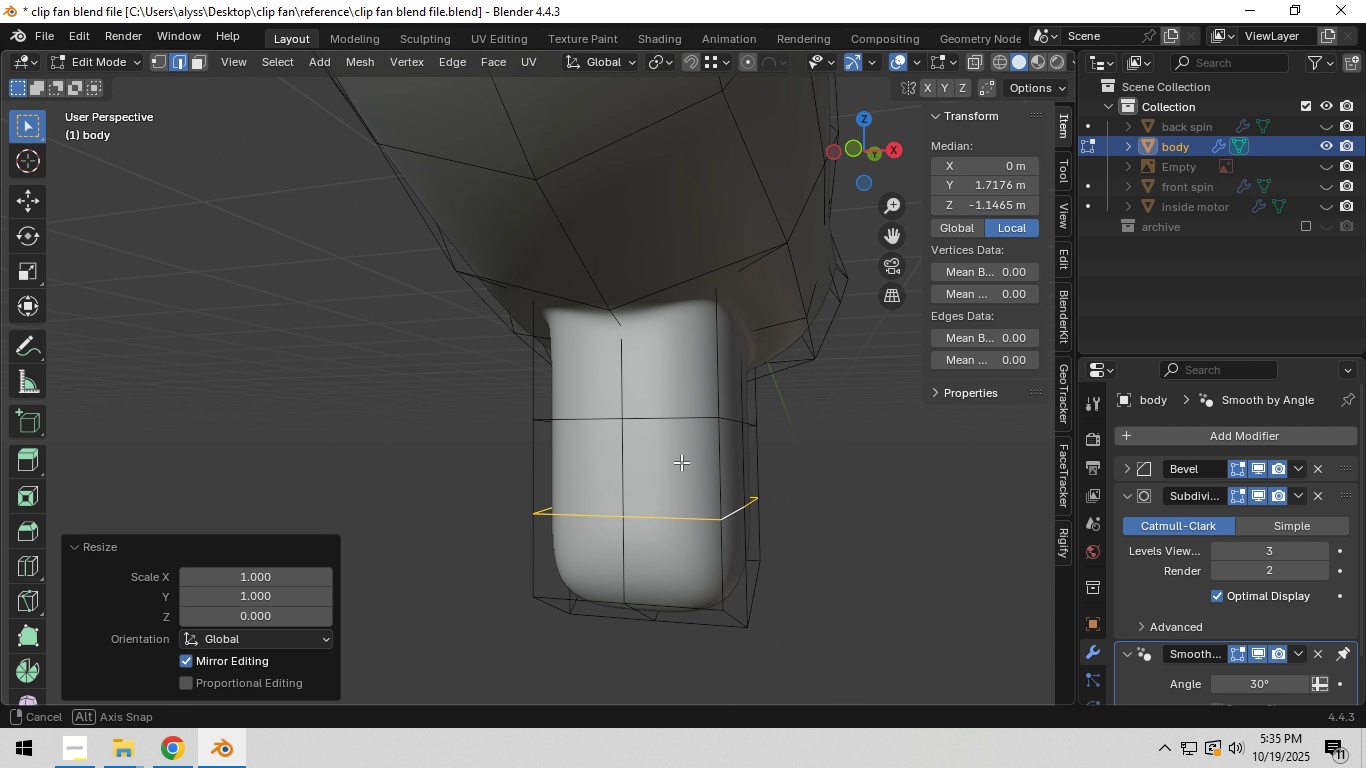 
hold_key(key=ShiftLeft, duration=0.35)
 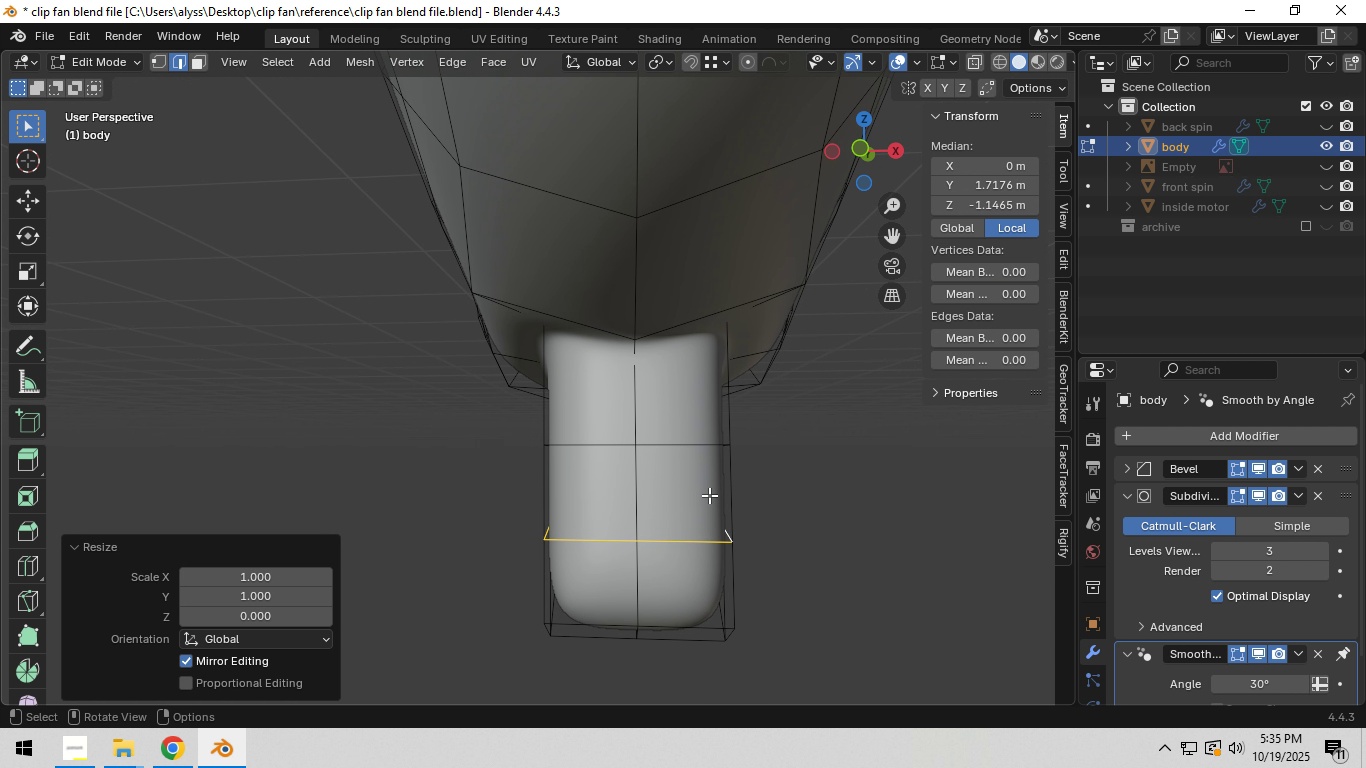 
key(3)
 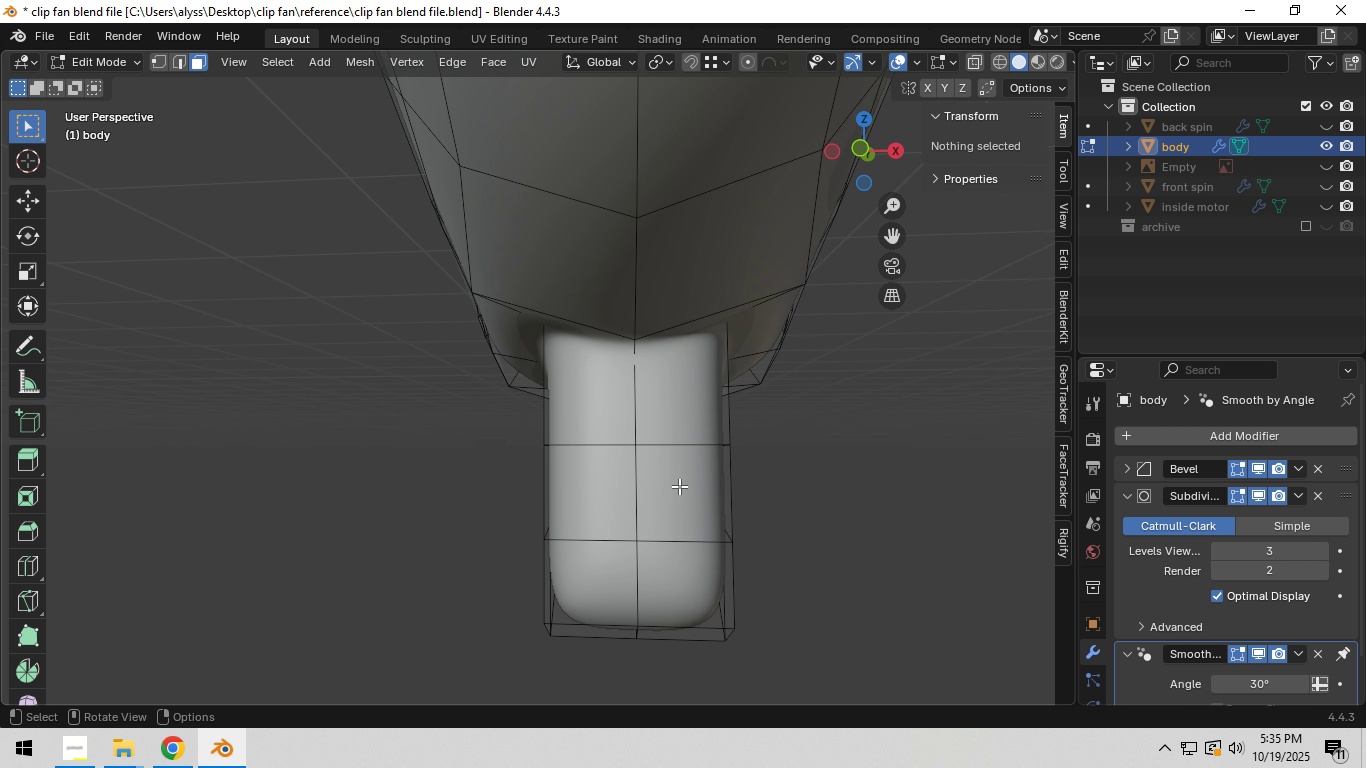 
left_click([679, 486])
 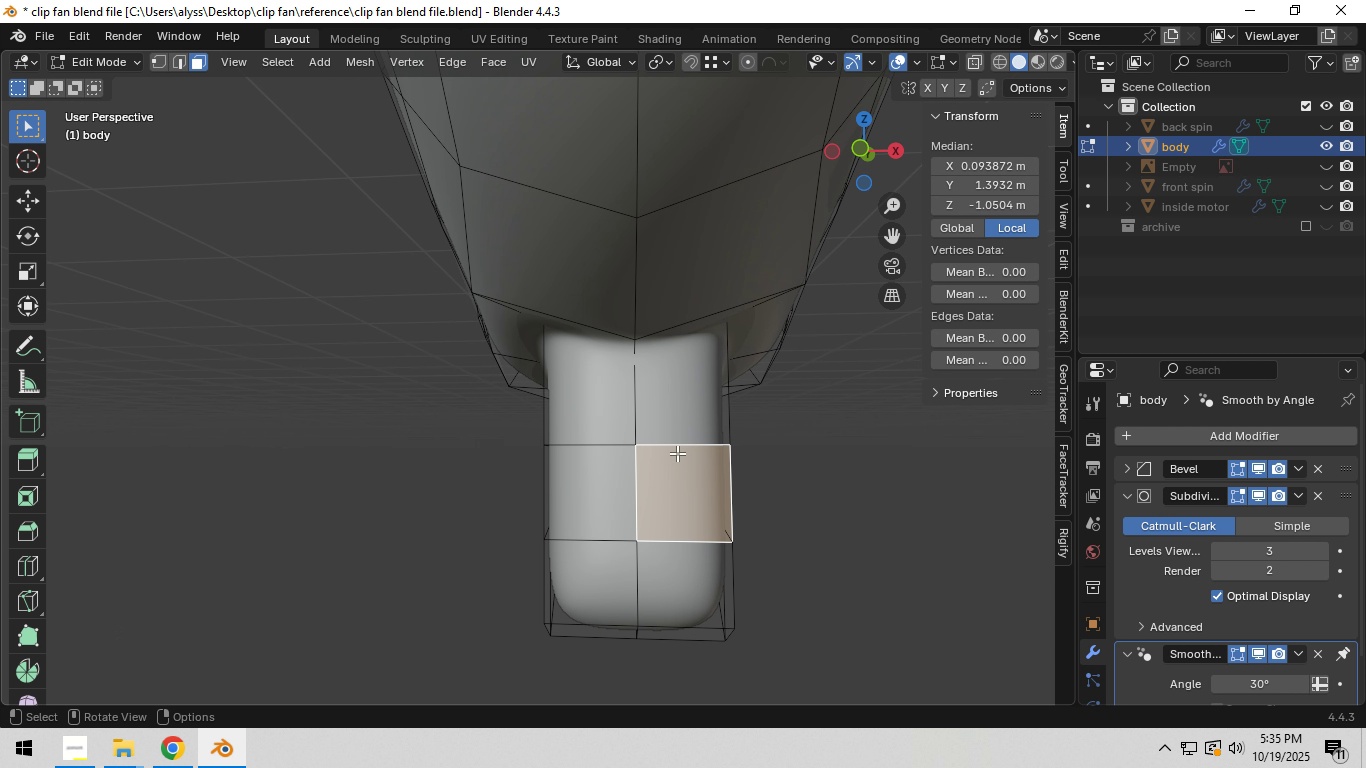 
hold_key(key=ShiftLeft, duration=1.38)
left_click([680, 413])
 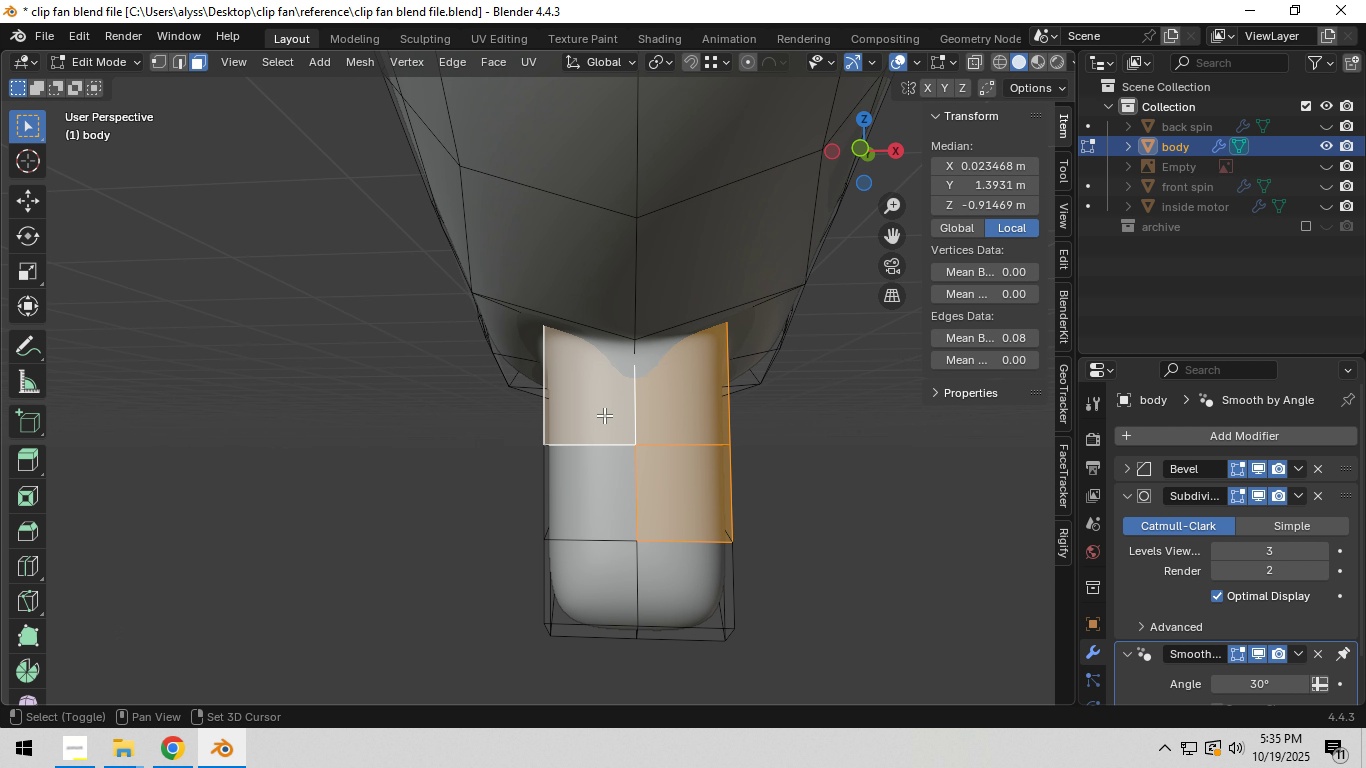 
double_click([604, 411])
 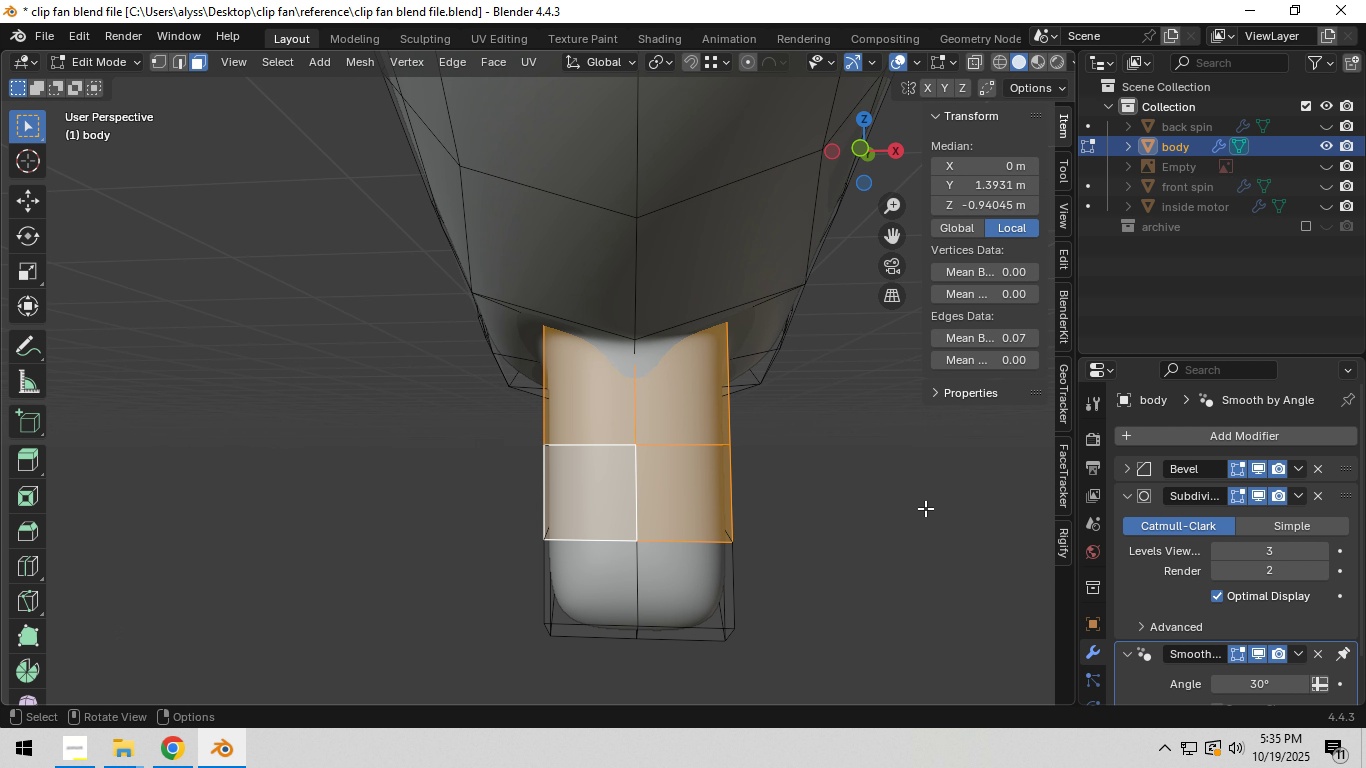 
key(I)
 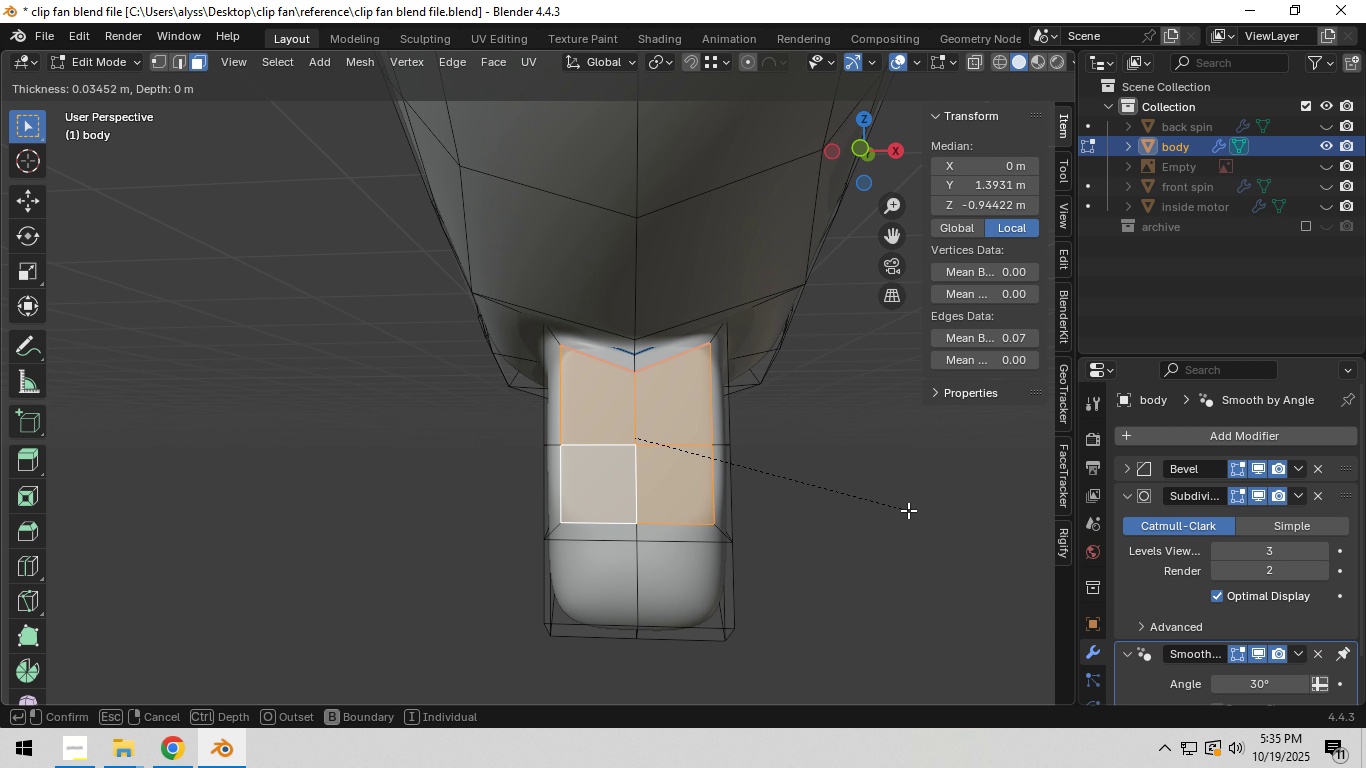 
left_click([908, 510])
 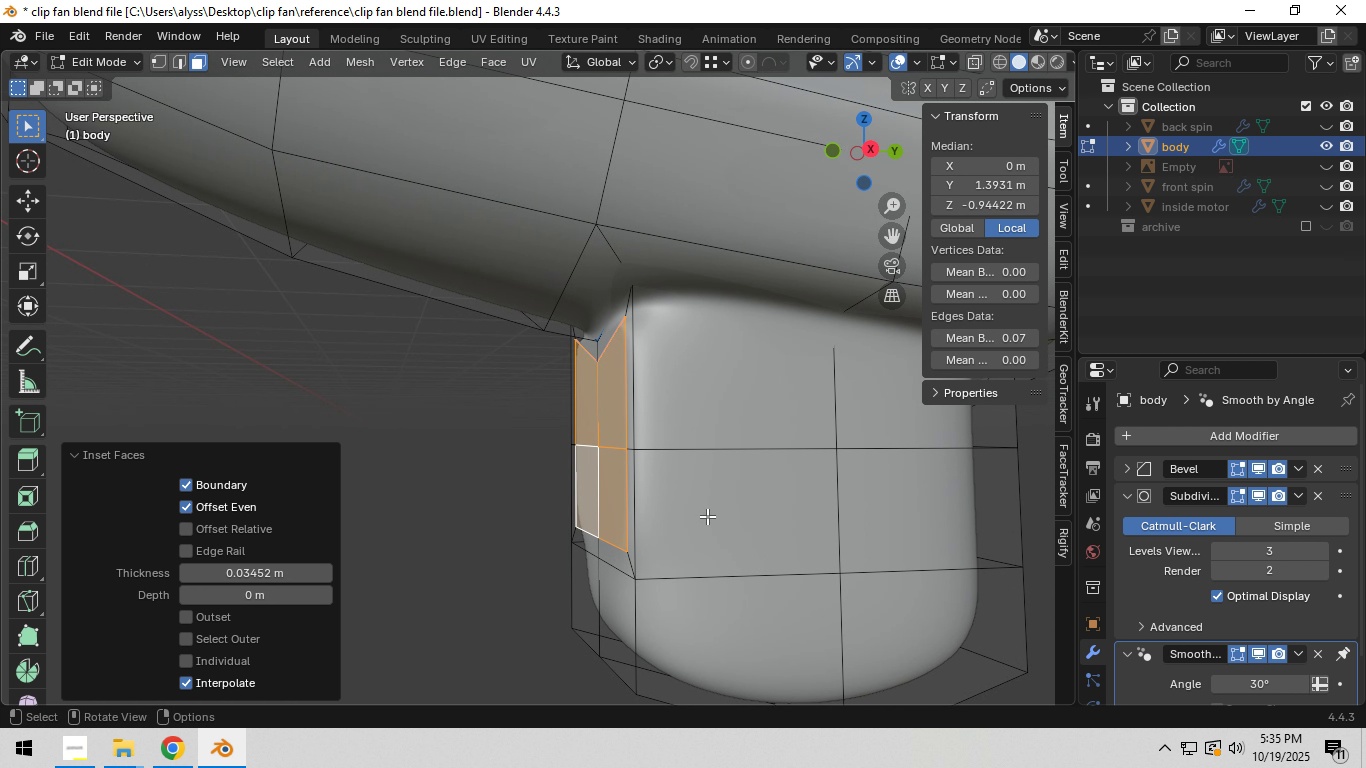 
key(E)
 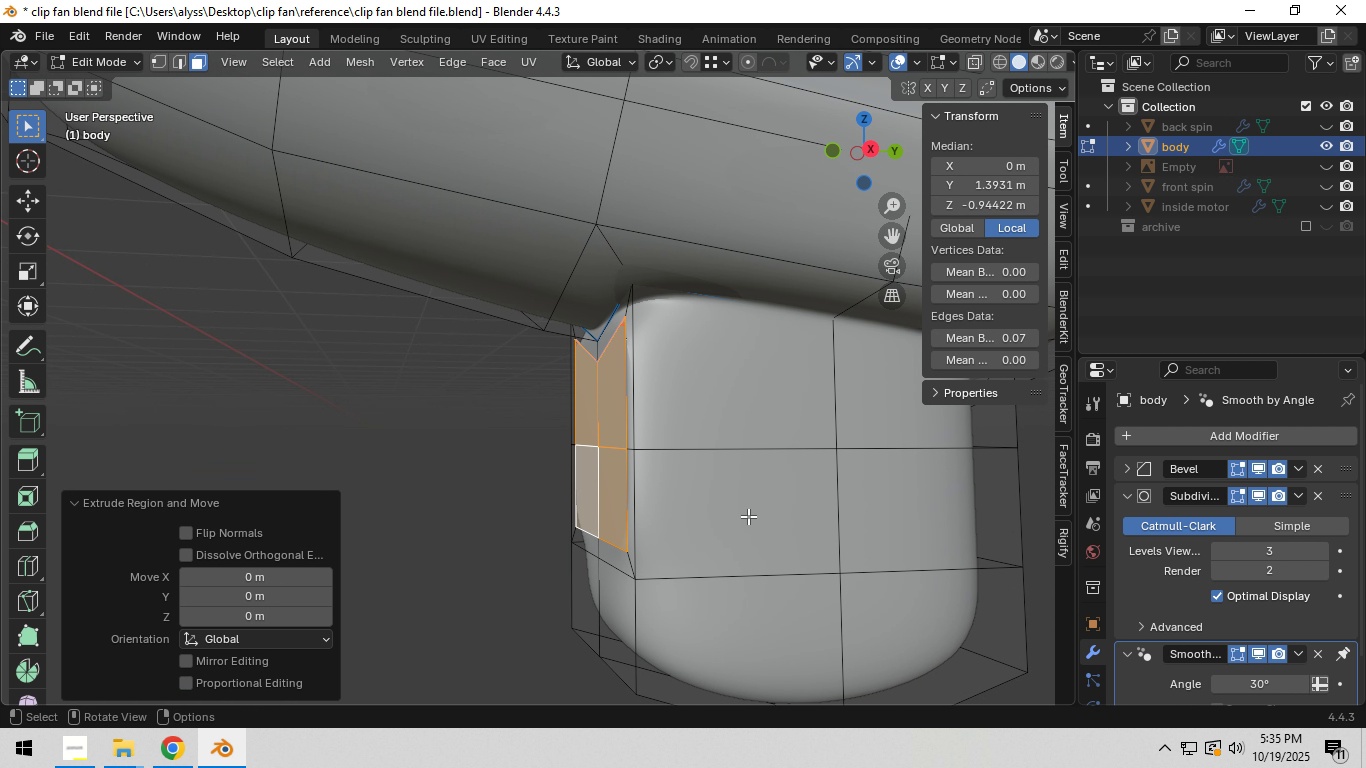 
right_click([748, 516])
 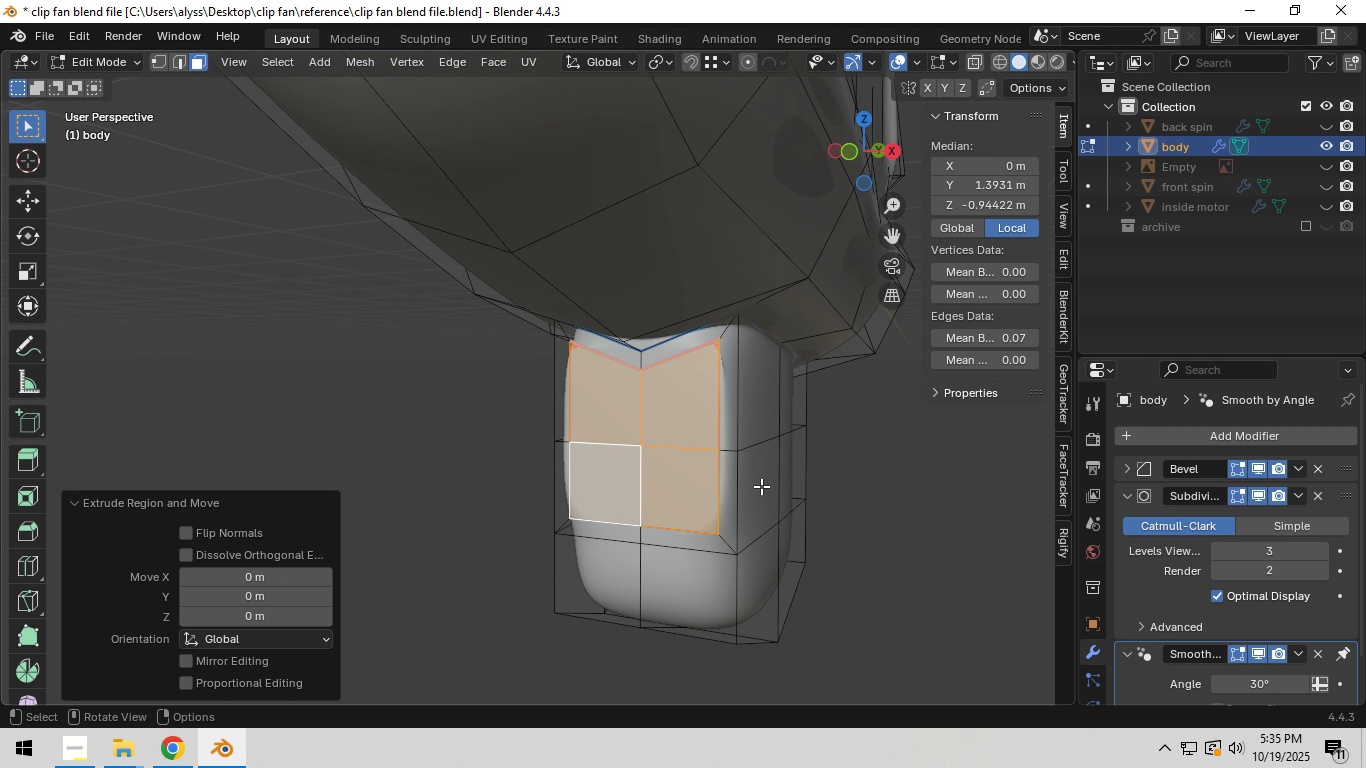 
scroll: coordinate [788, 484], scroll_direction: up, amount: 1.0
 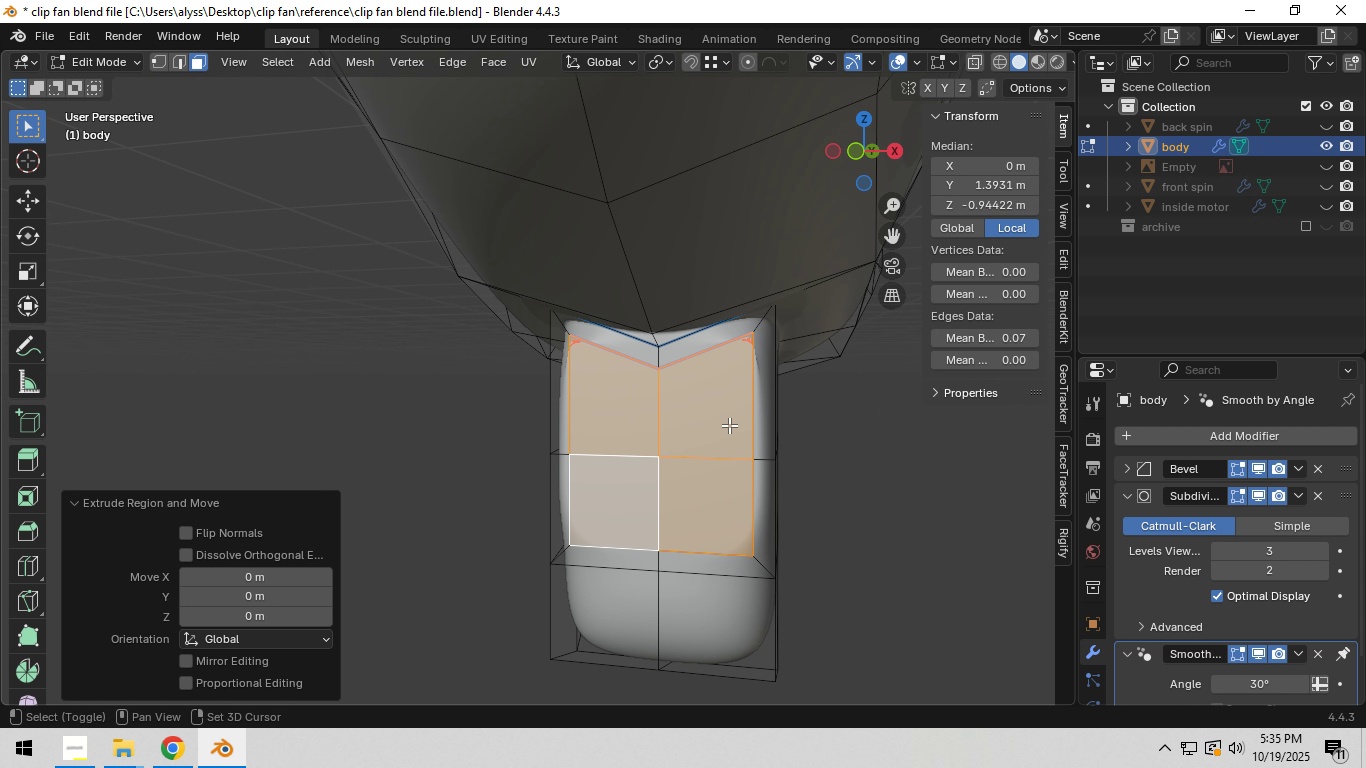 
key(Shift+ShiftLeft)
 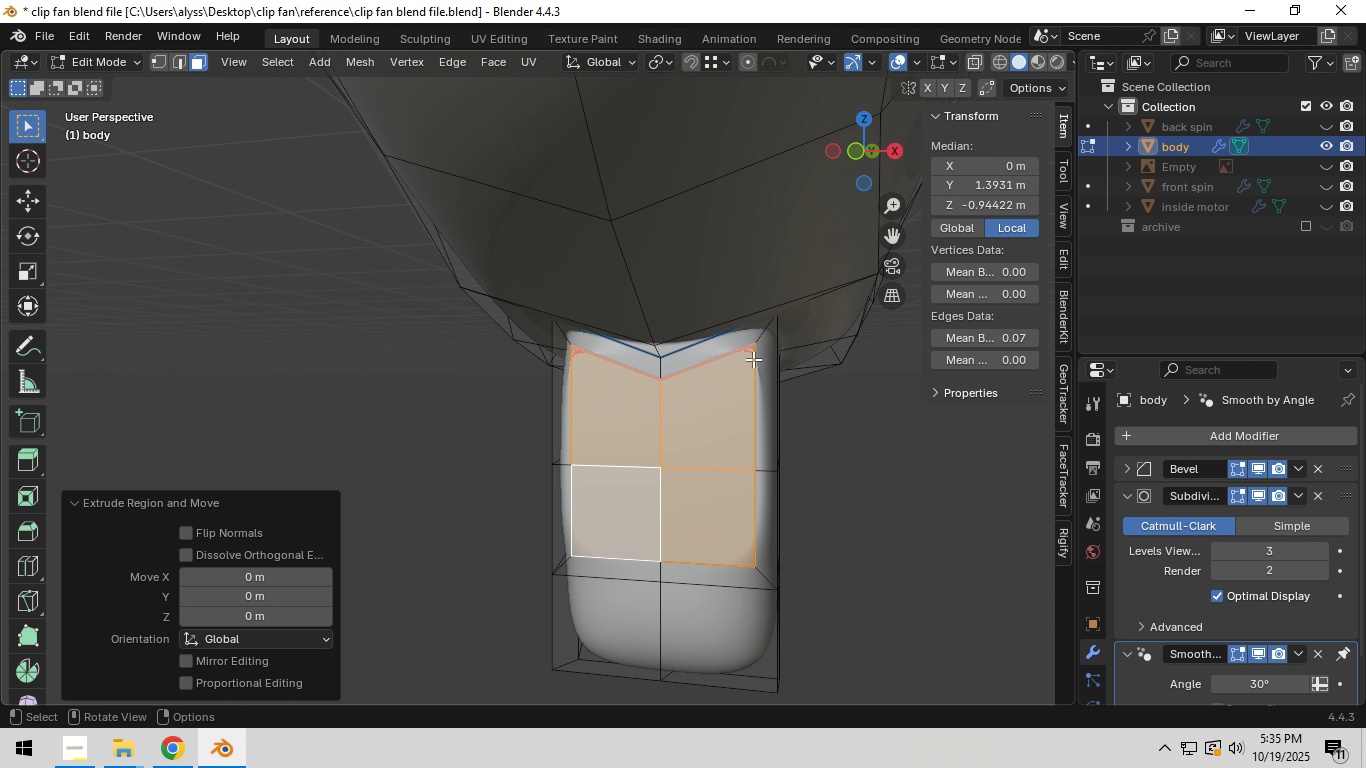 
key(1)
 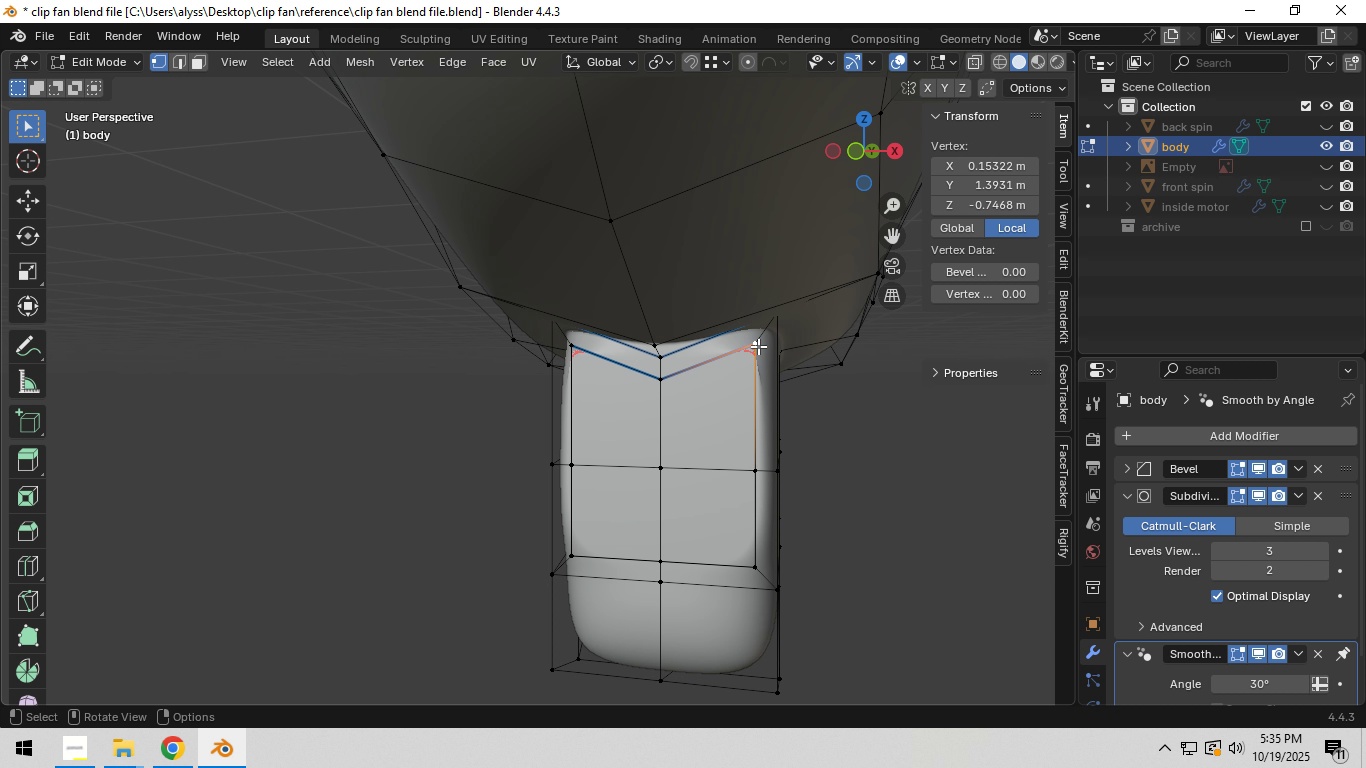 
left_click([756, 344])
 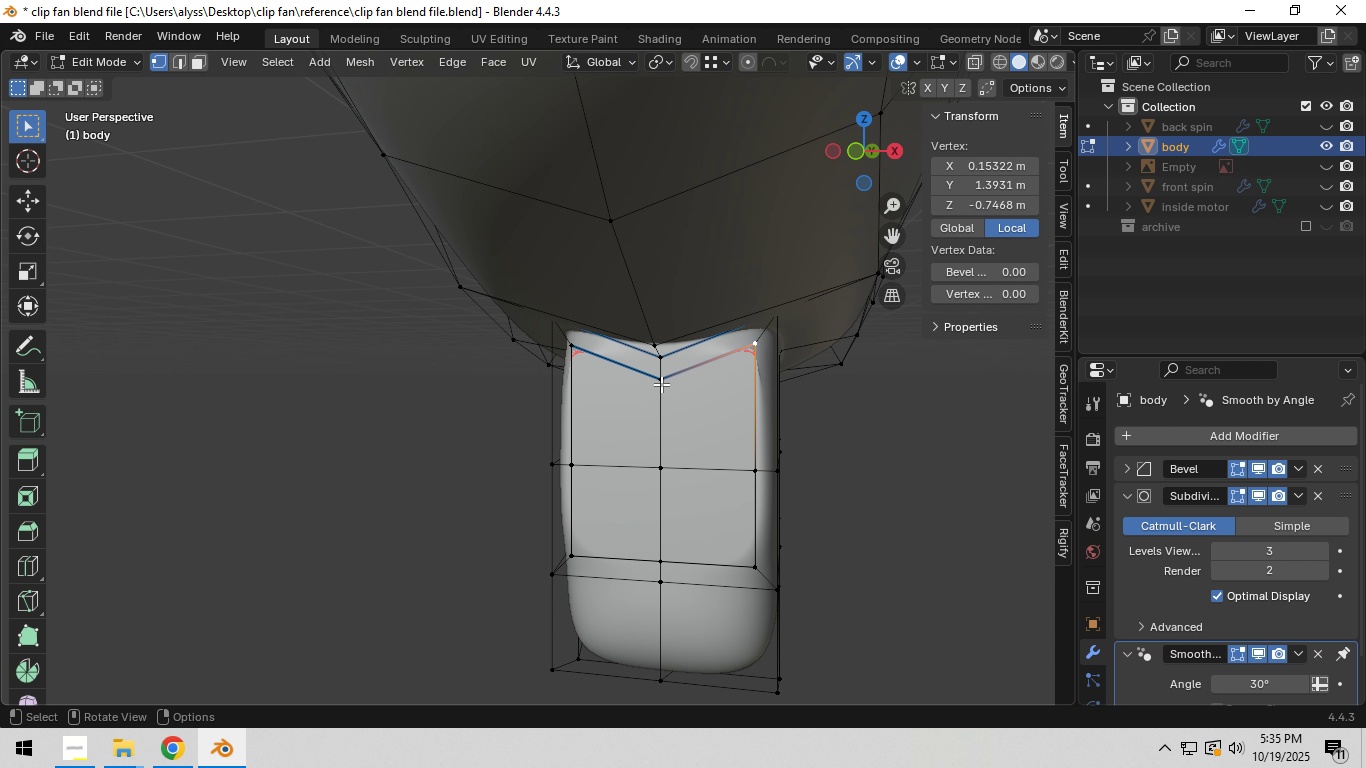 
type(gz)
 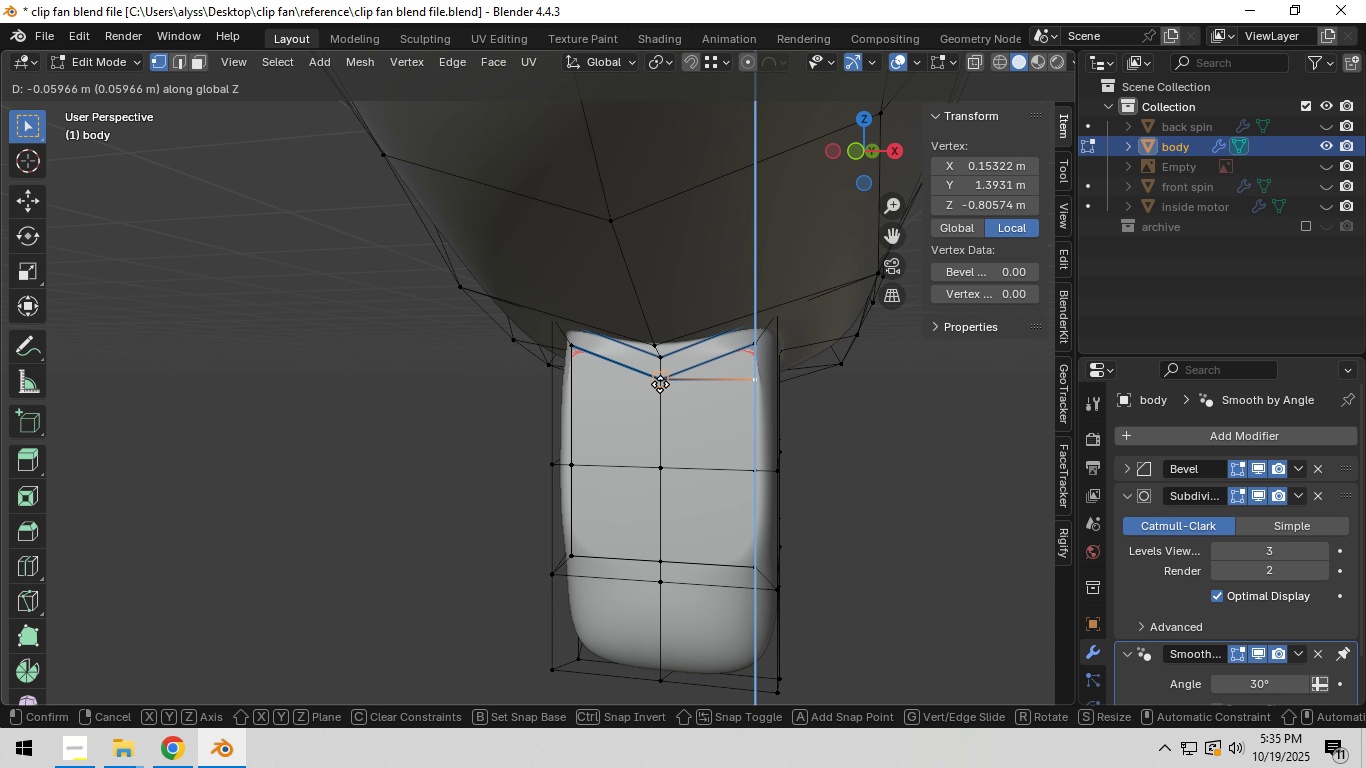 
hold_key(key=ControlLeft, duration=0.52)
left_click([660, 384])
 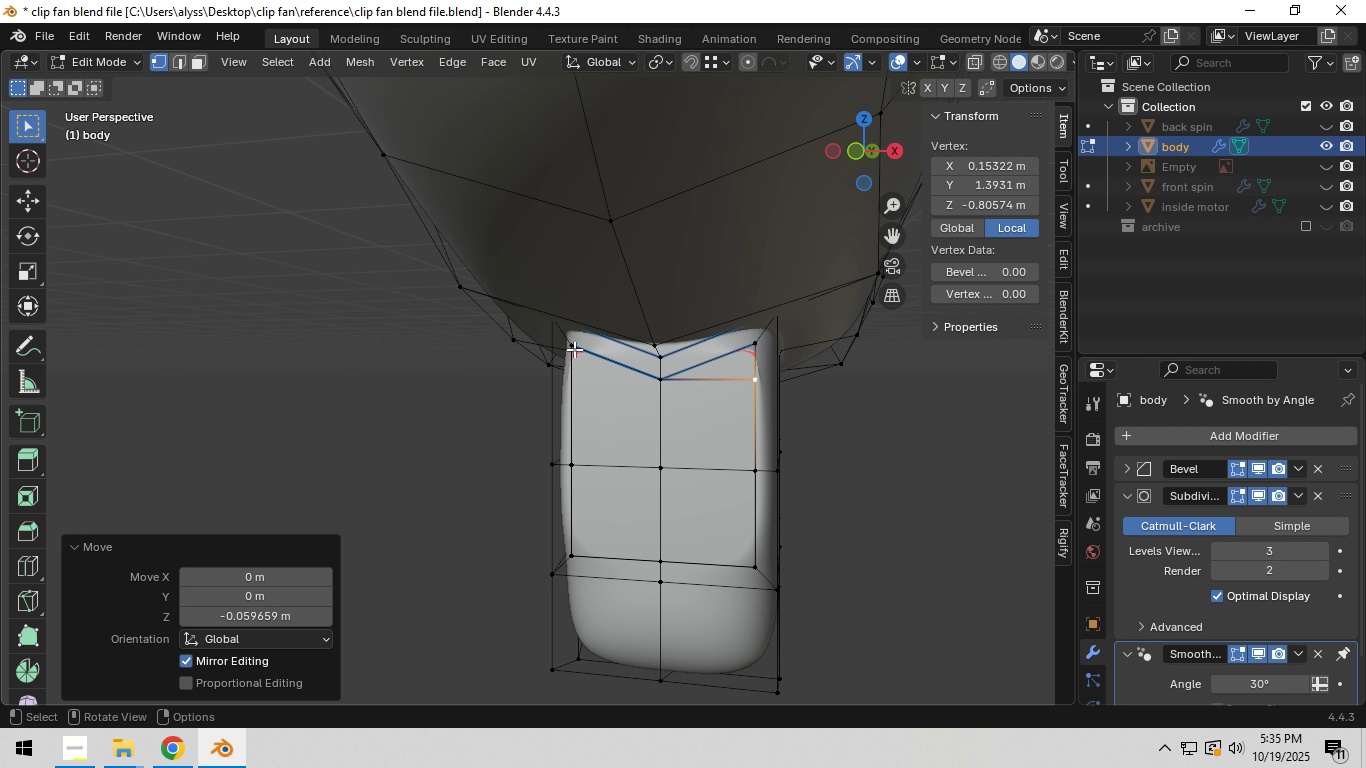 
left_click([574, 349])
 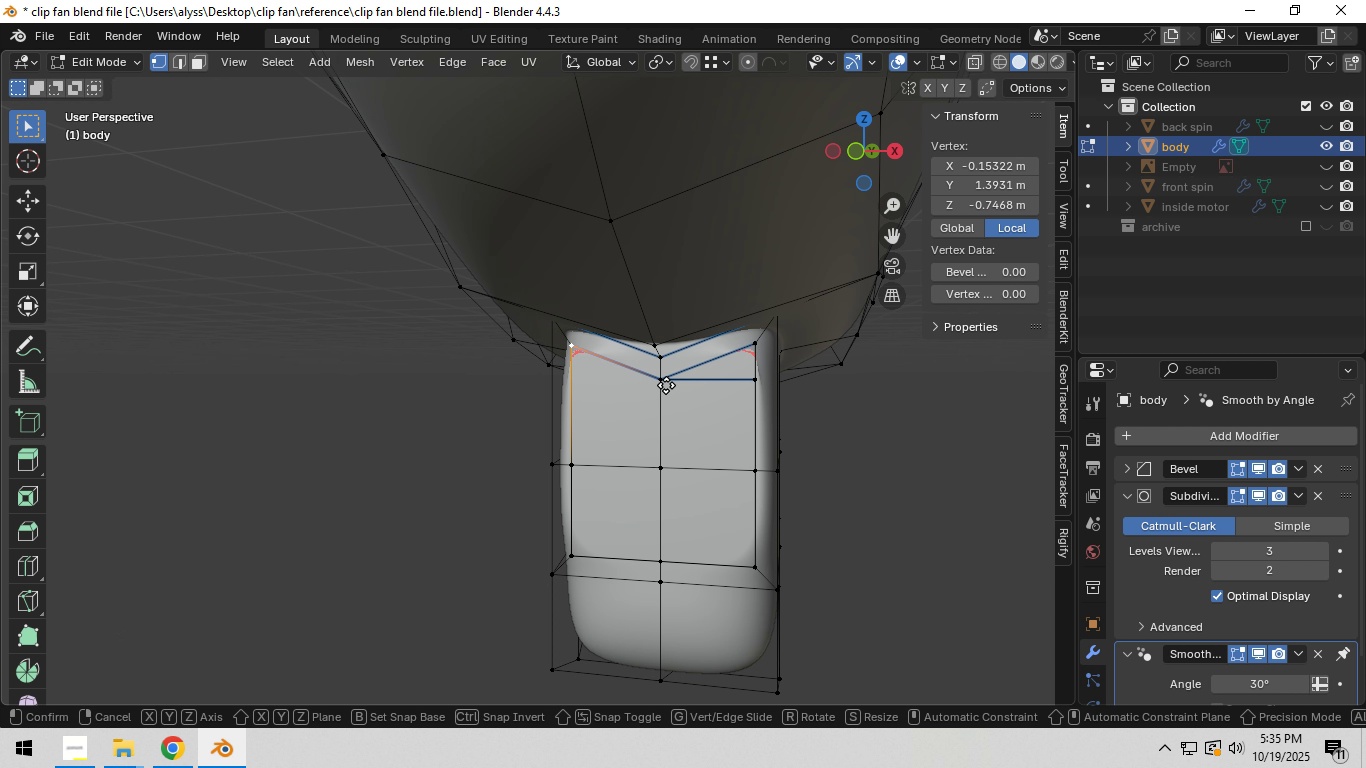 
type(gz)
 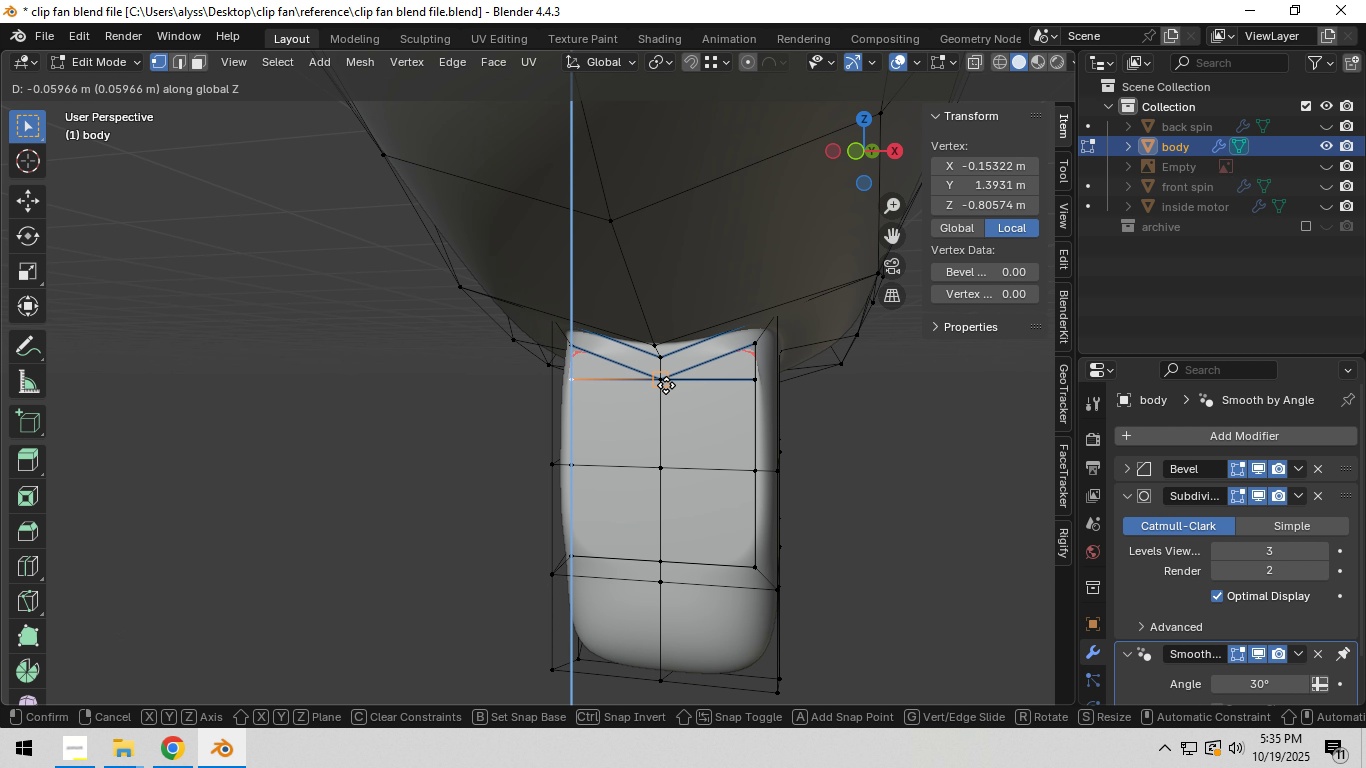 
hold_key(key=ControlLeft, duration=0.48)
left_click([666, 385])
 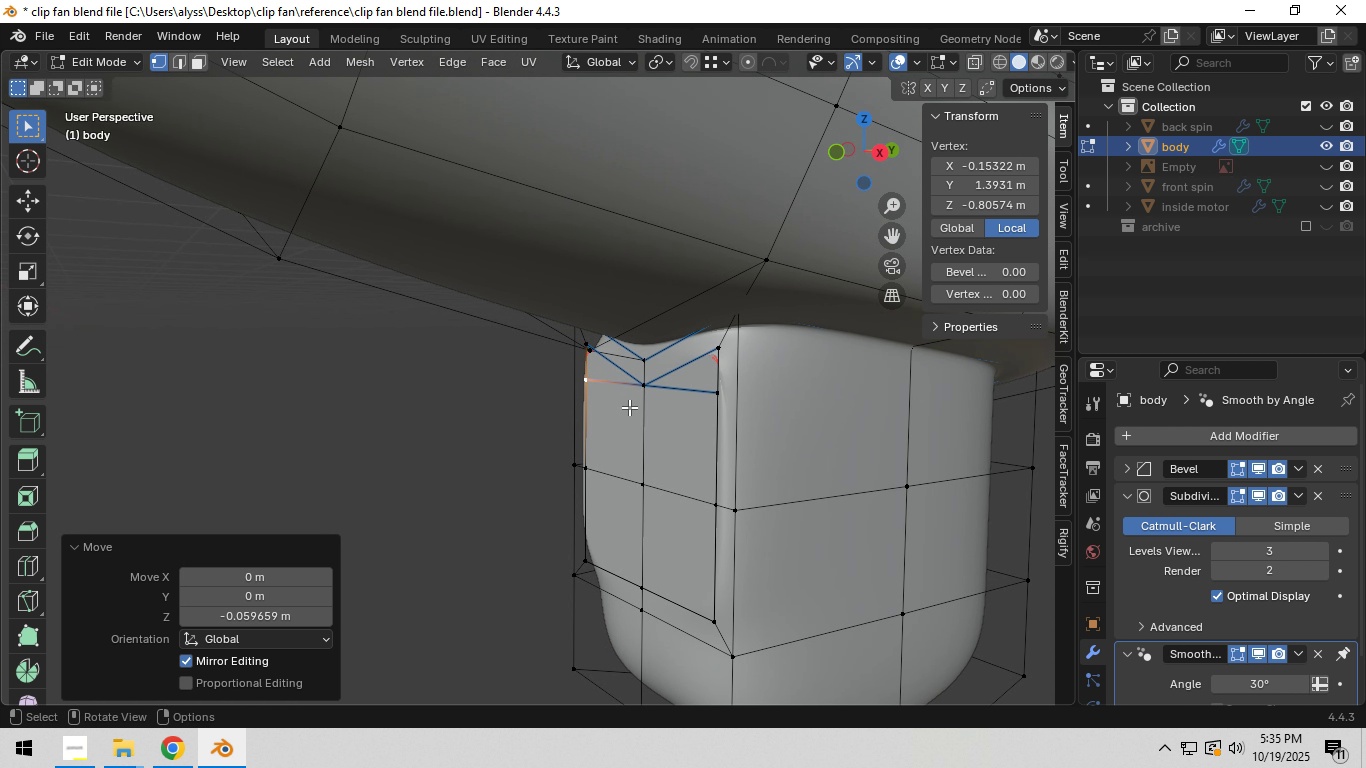 
scroll: coordinate [645, 407], scroll_direction: up, amount: 1.0
 